 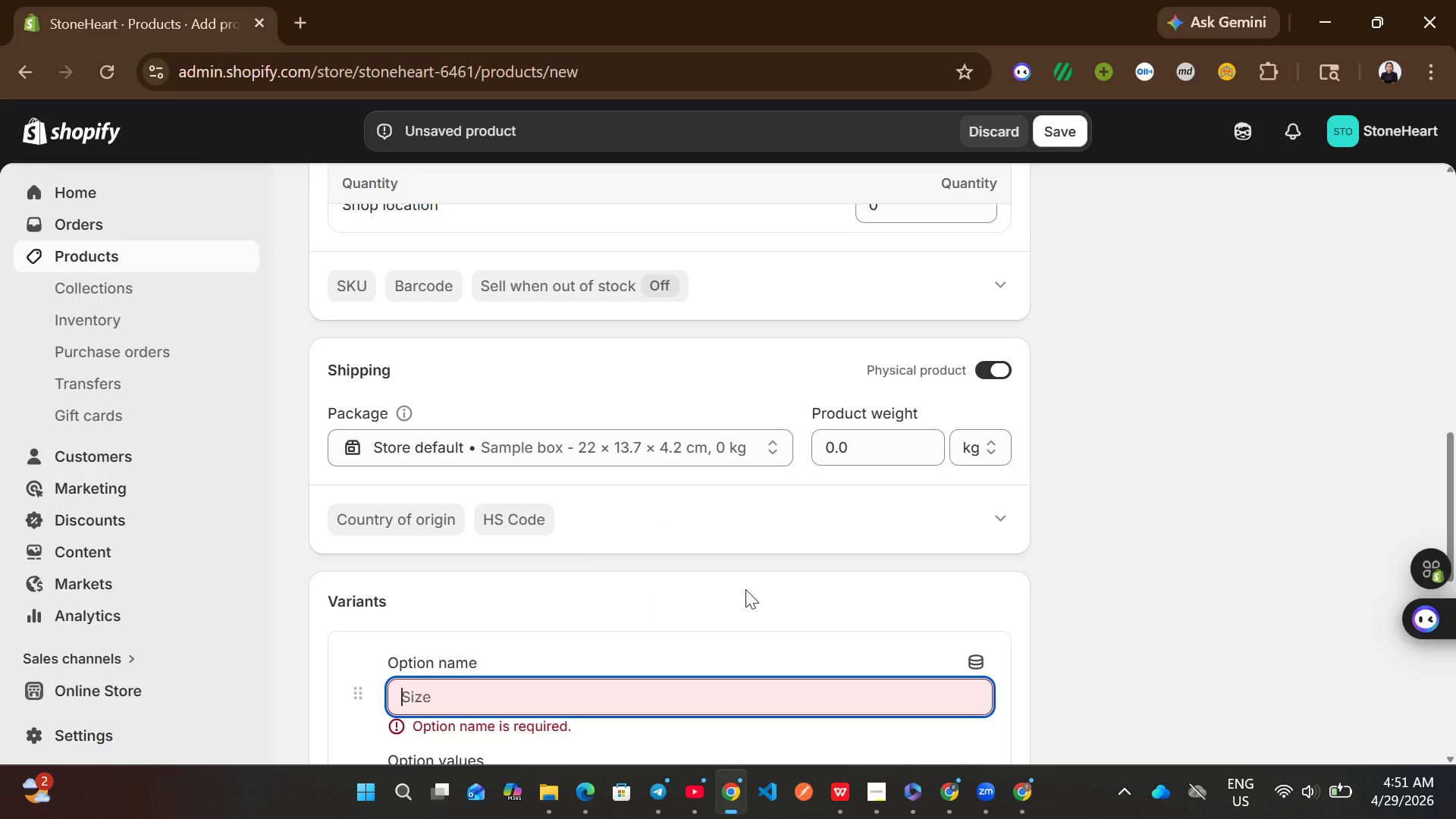 
hold_key(key=ShiftLeft, duration=0.36)
 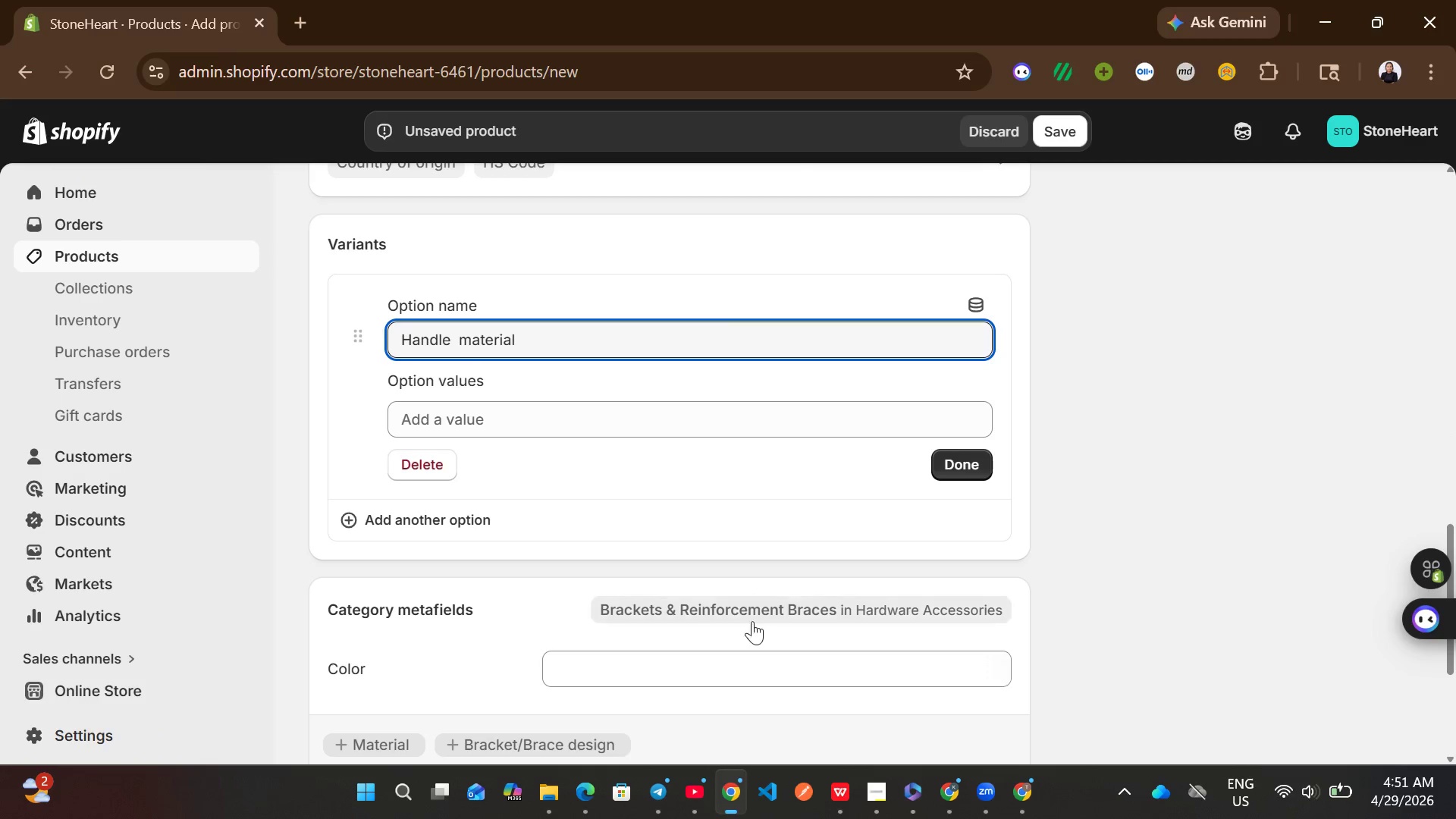 
left_click([651, 413])
 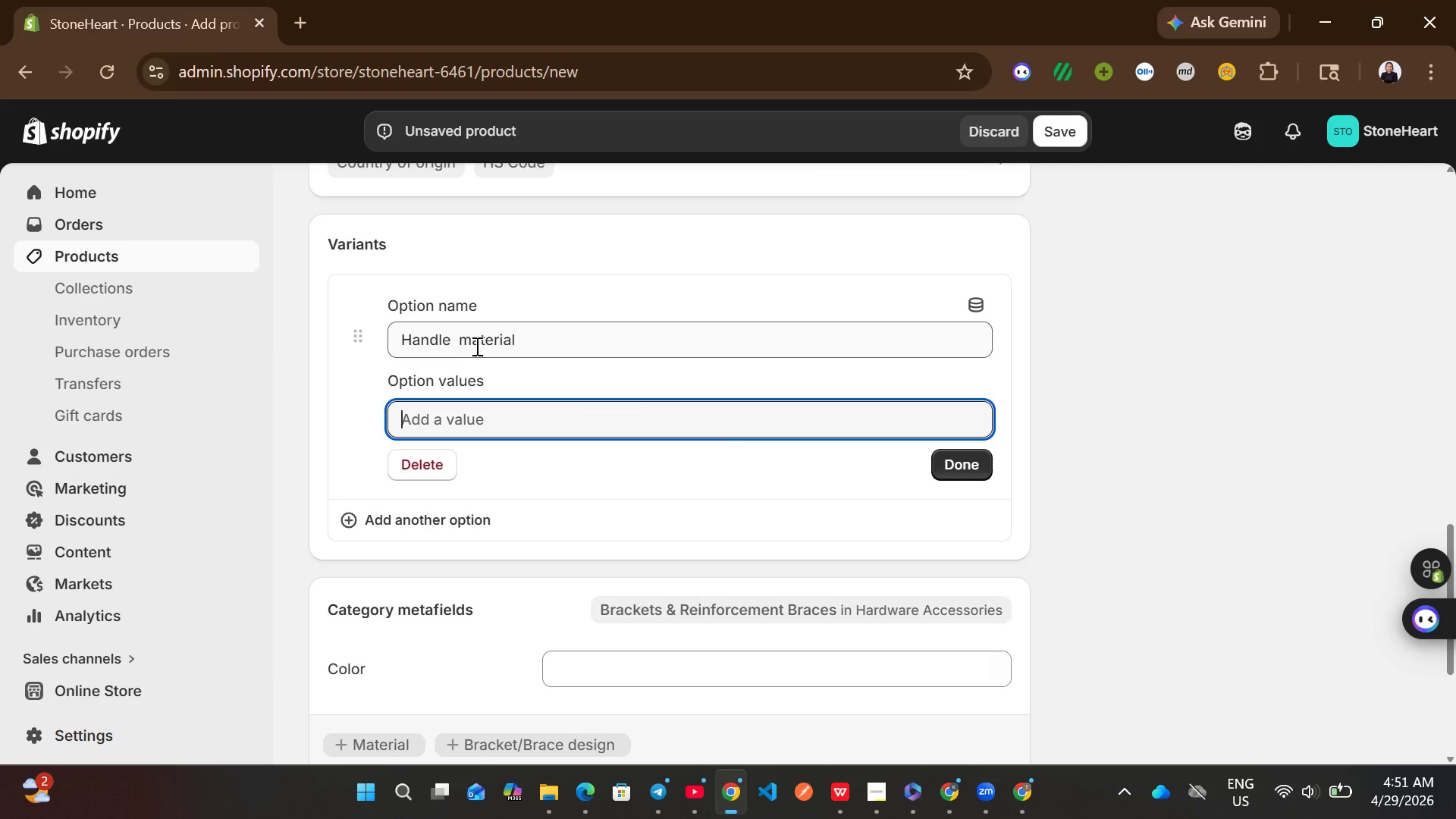 
left_click([475, 346])
 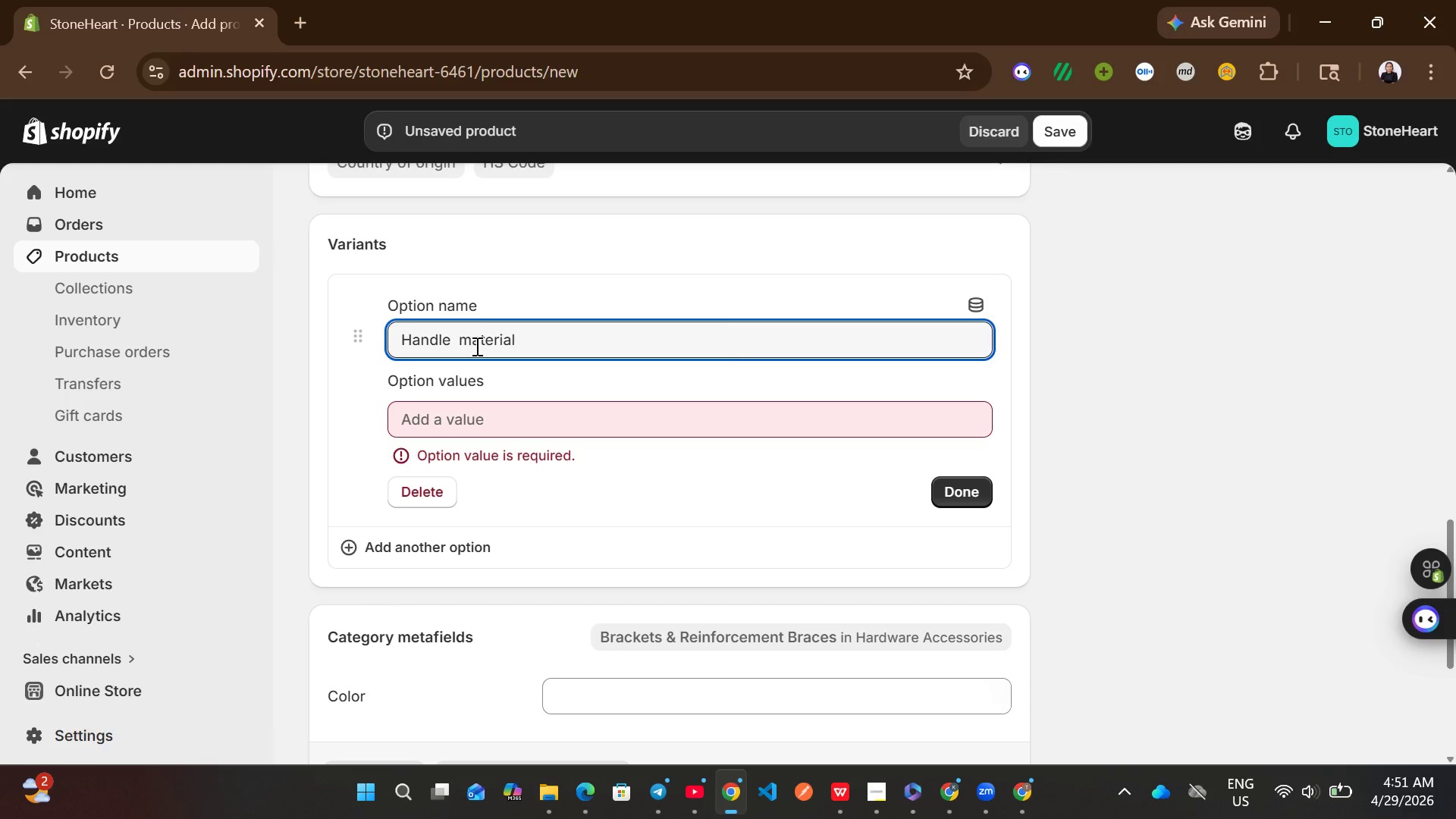 
key(Backspace)
 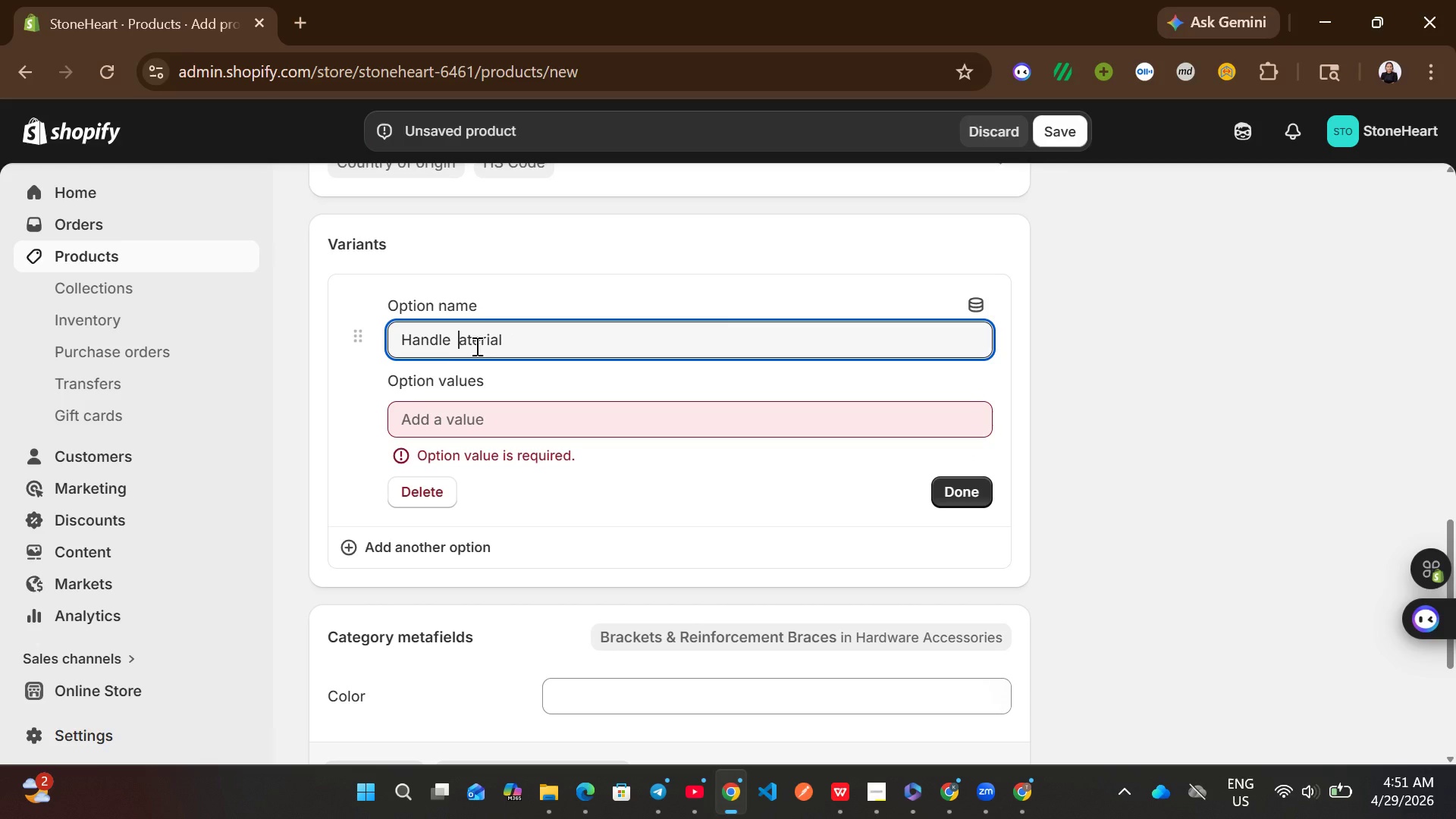 
key(Shift+M)
 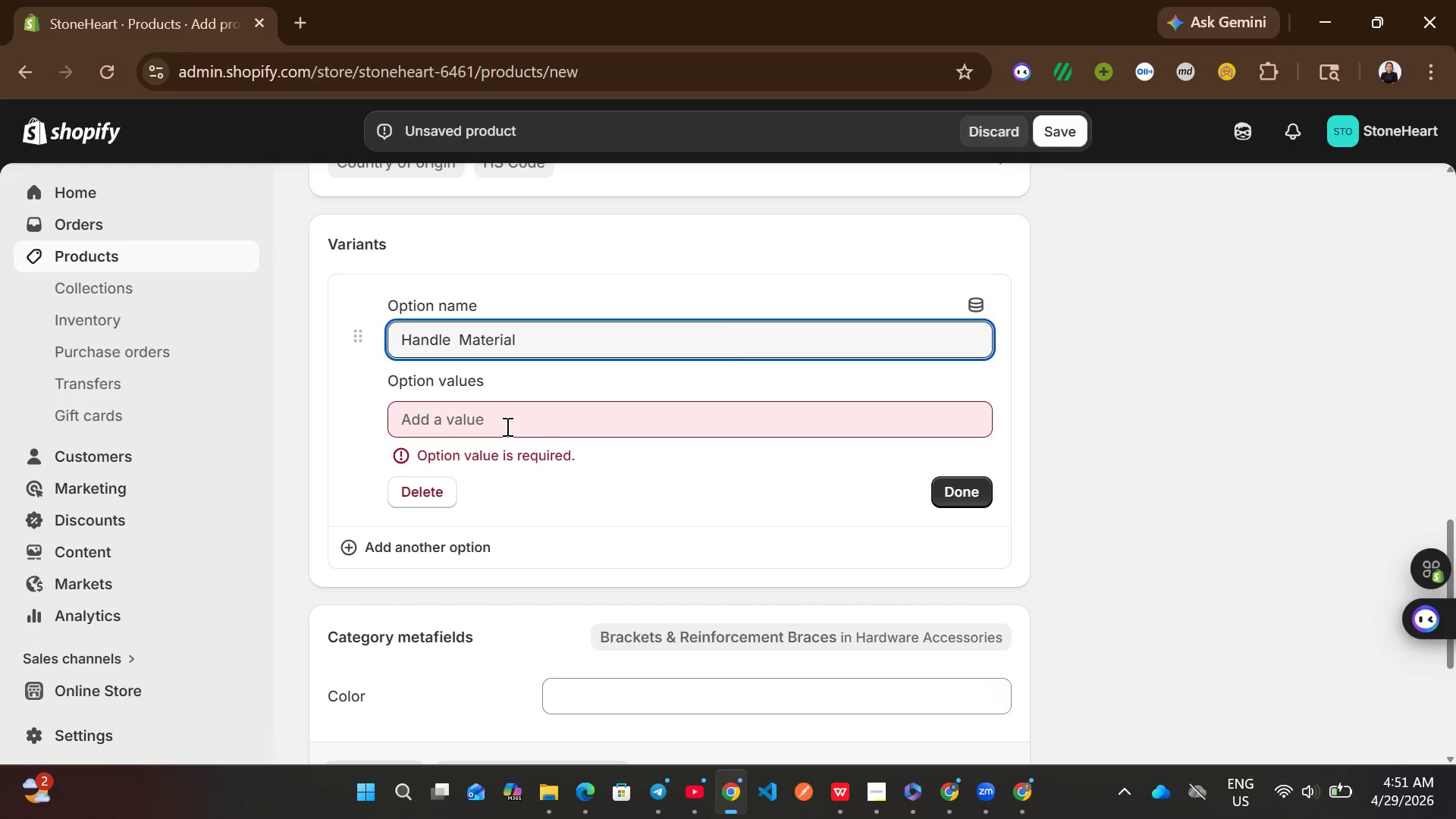 
left_click([506, 426])
 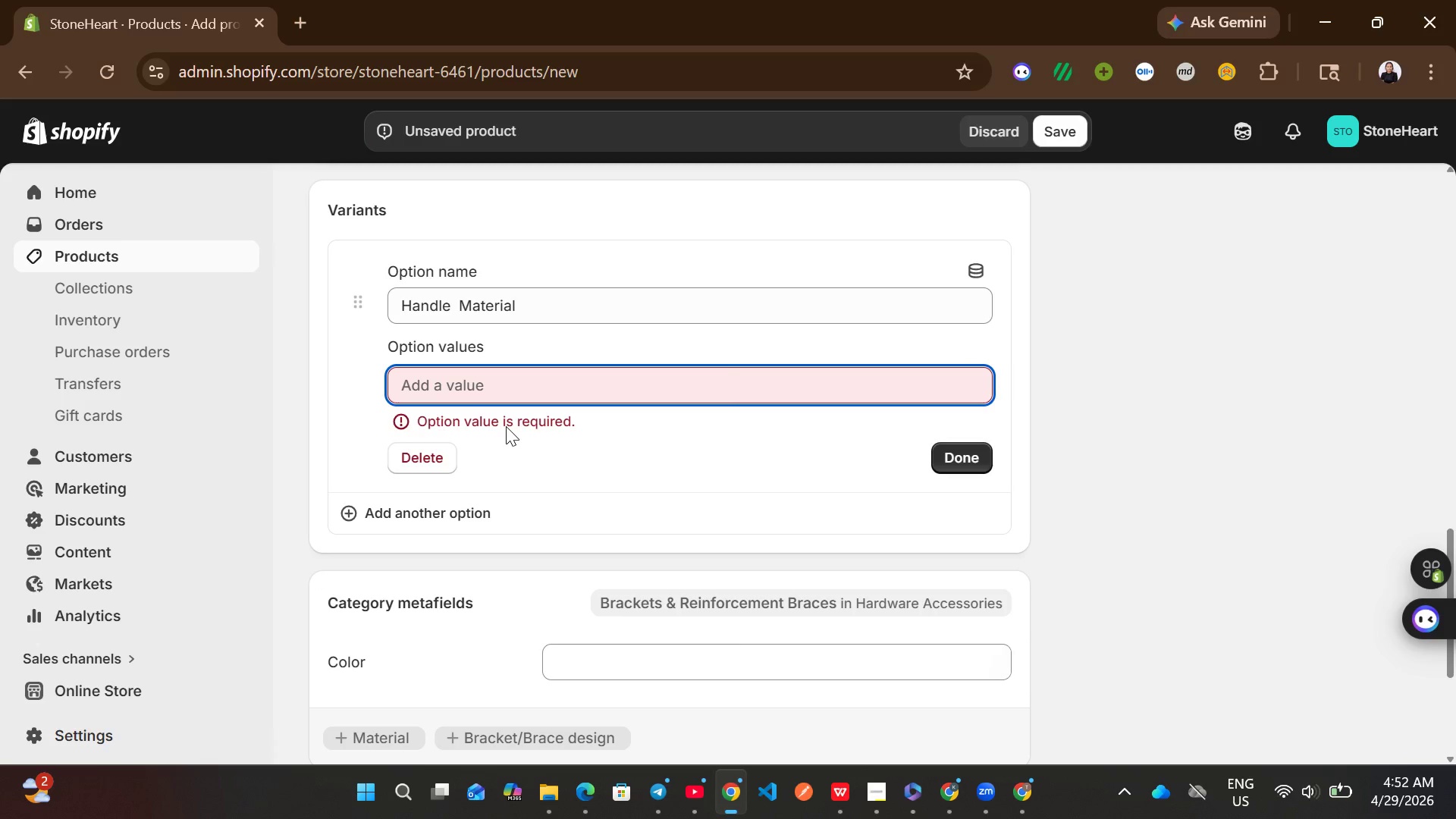 
wait(37.09)
 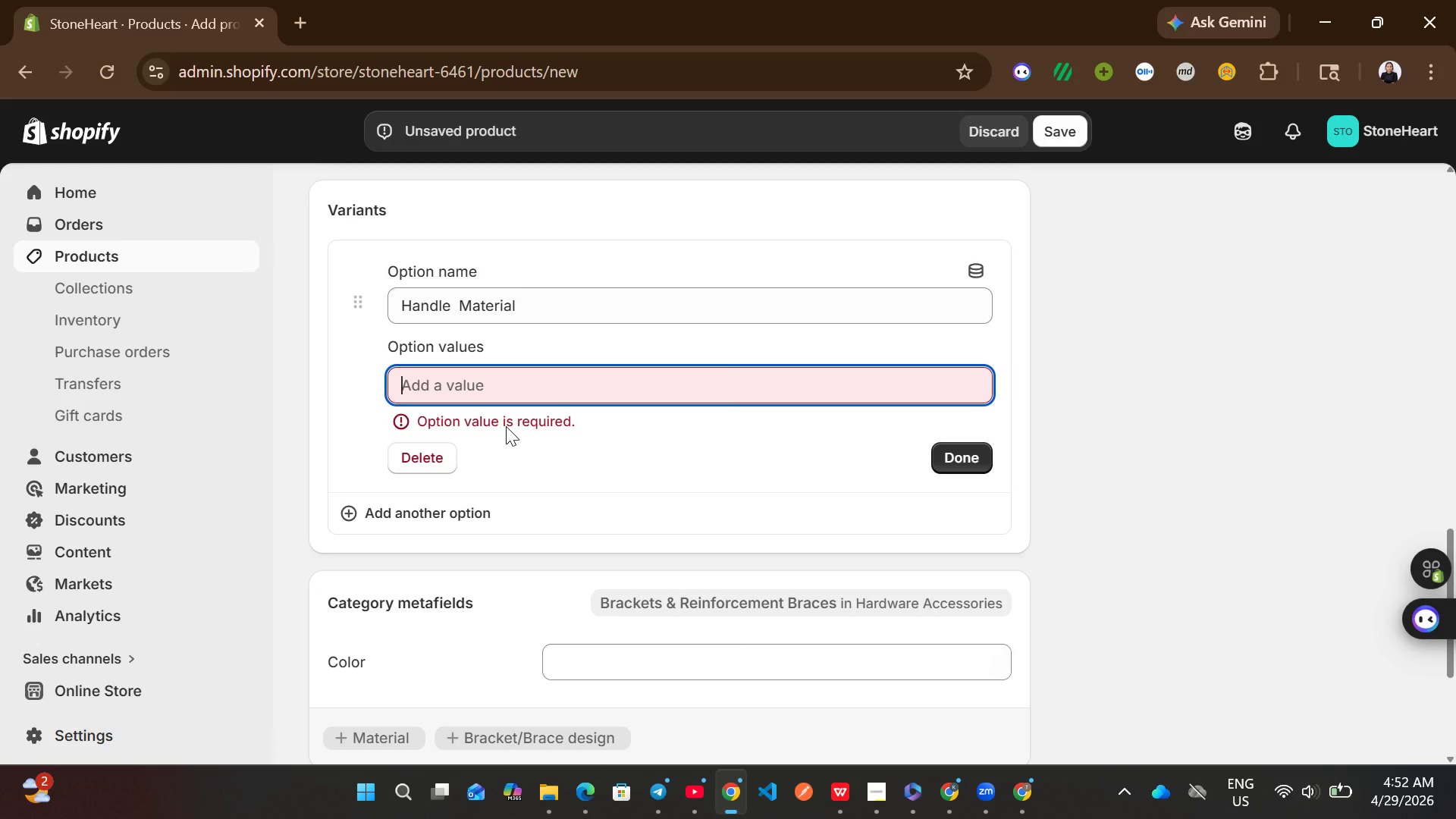 
type(Fiberglass)
 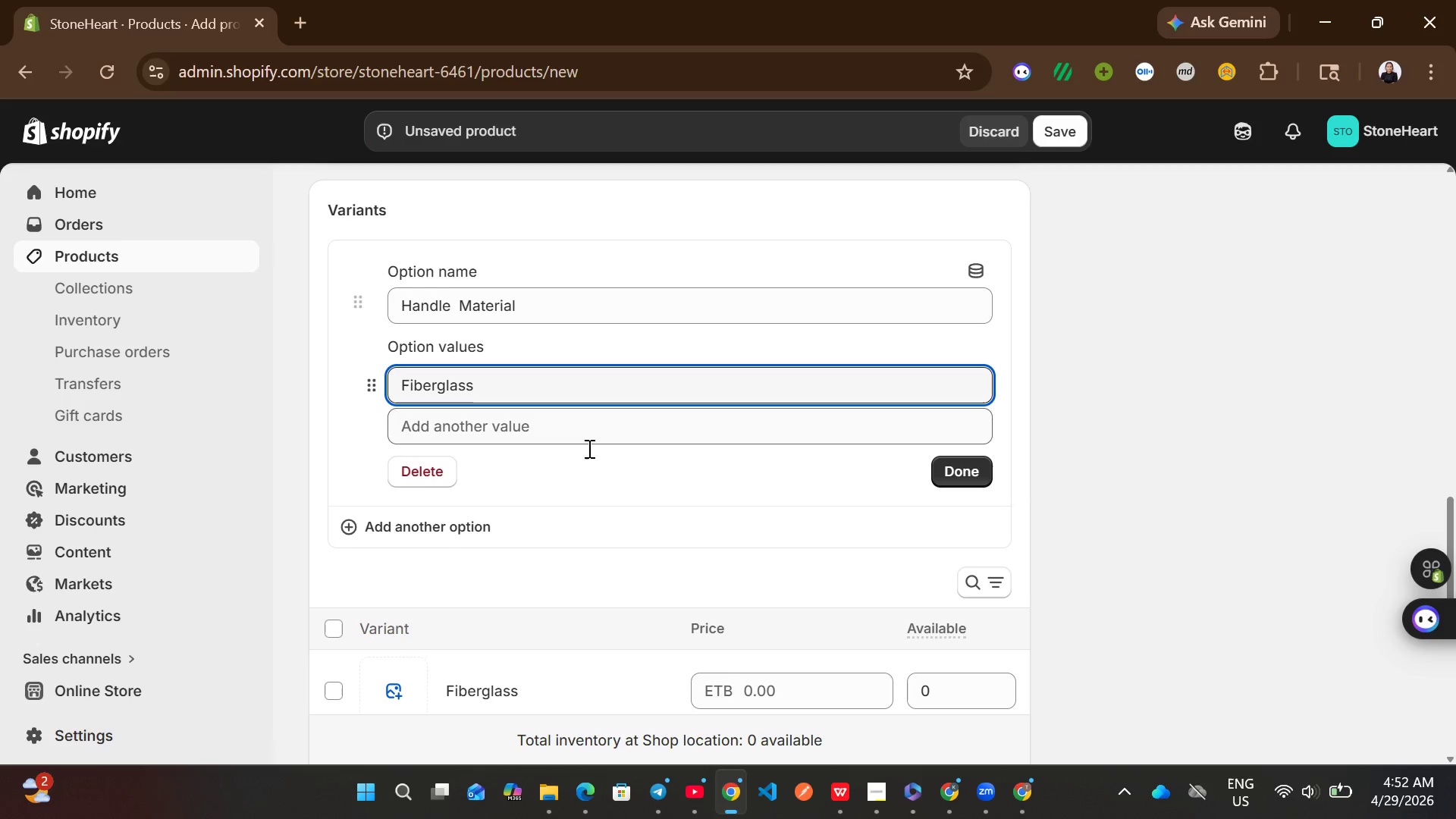 
left_click([614, 466])
 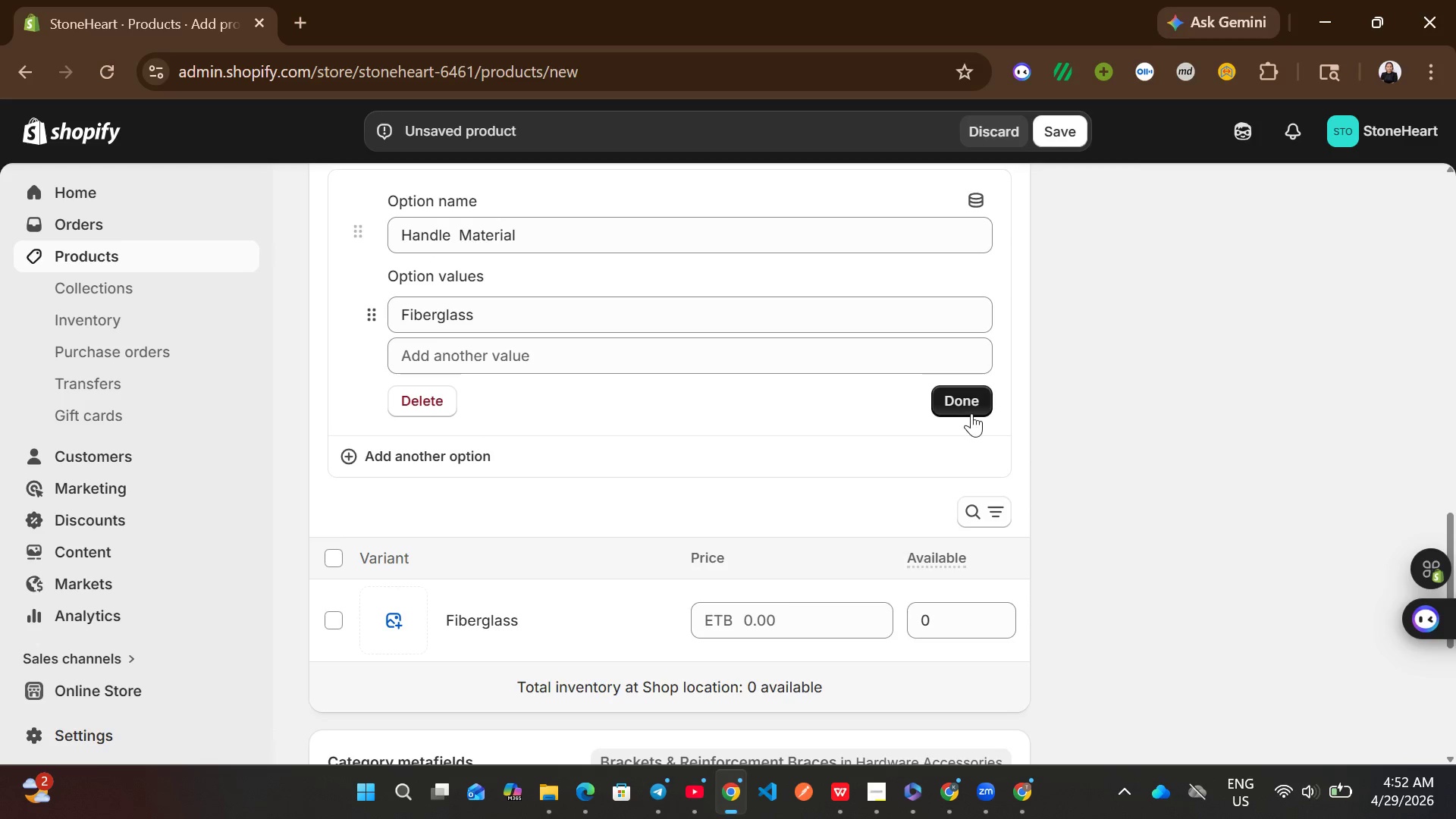 
left_click([969, 410])
 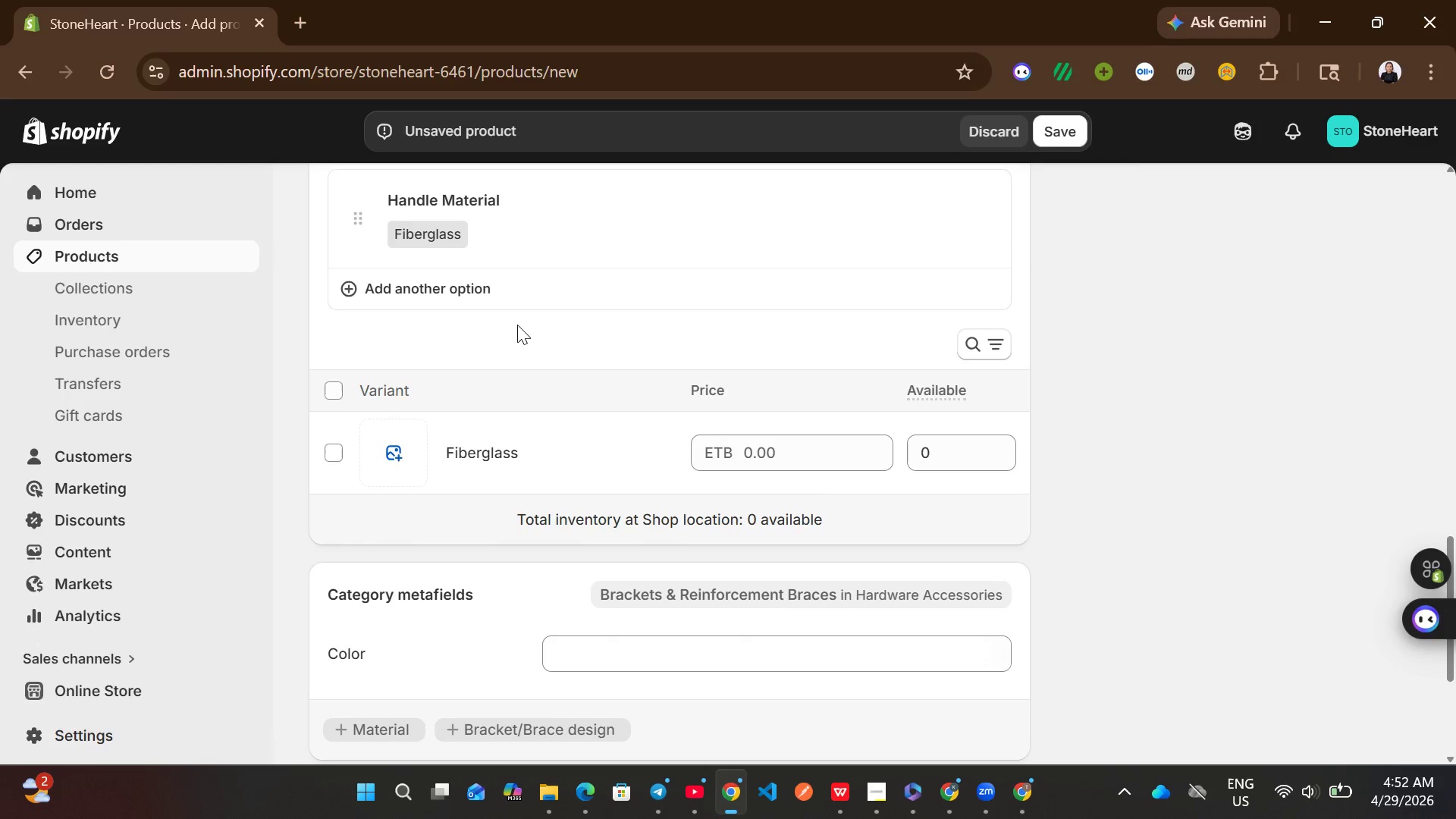 
left_click([472, 290])
 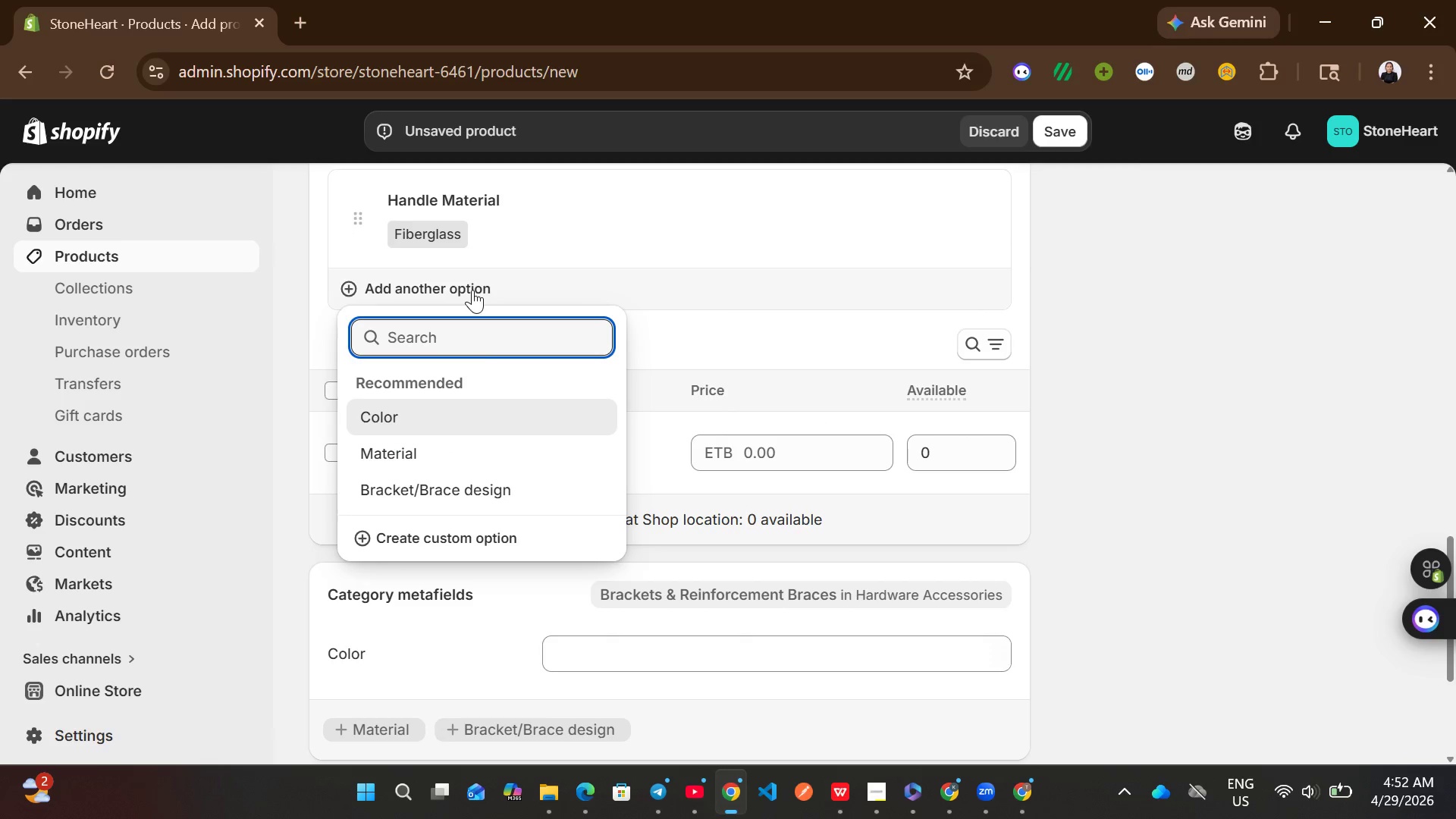 
left_click([466, 548])
 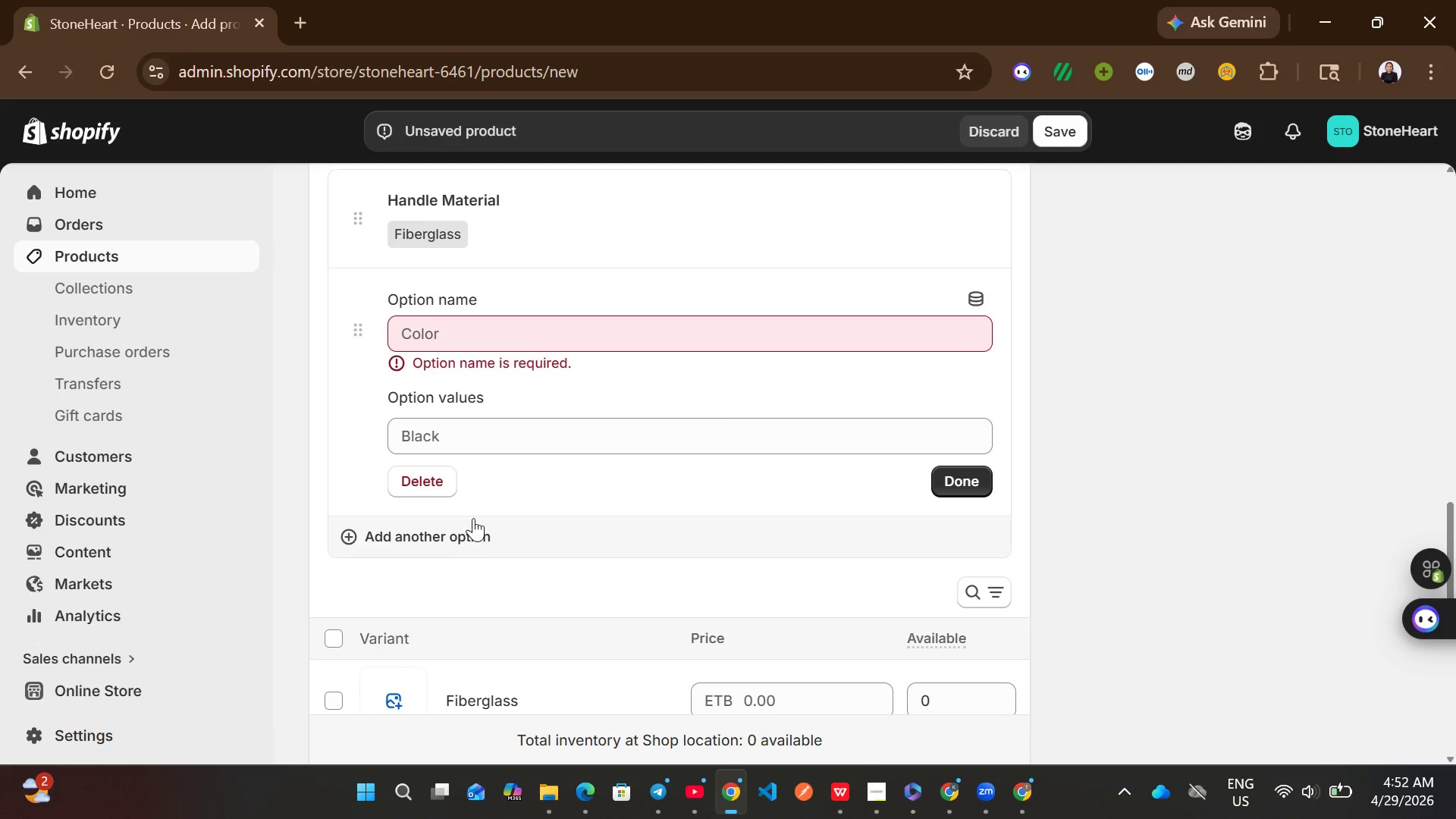 
left_click([528, 331])
 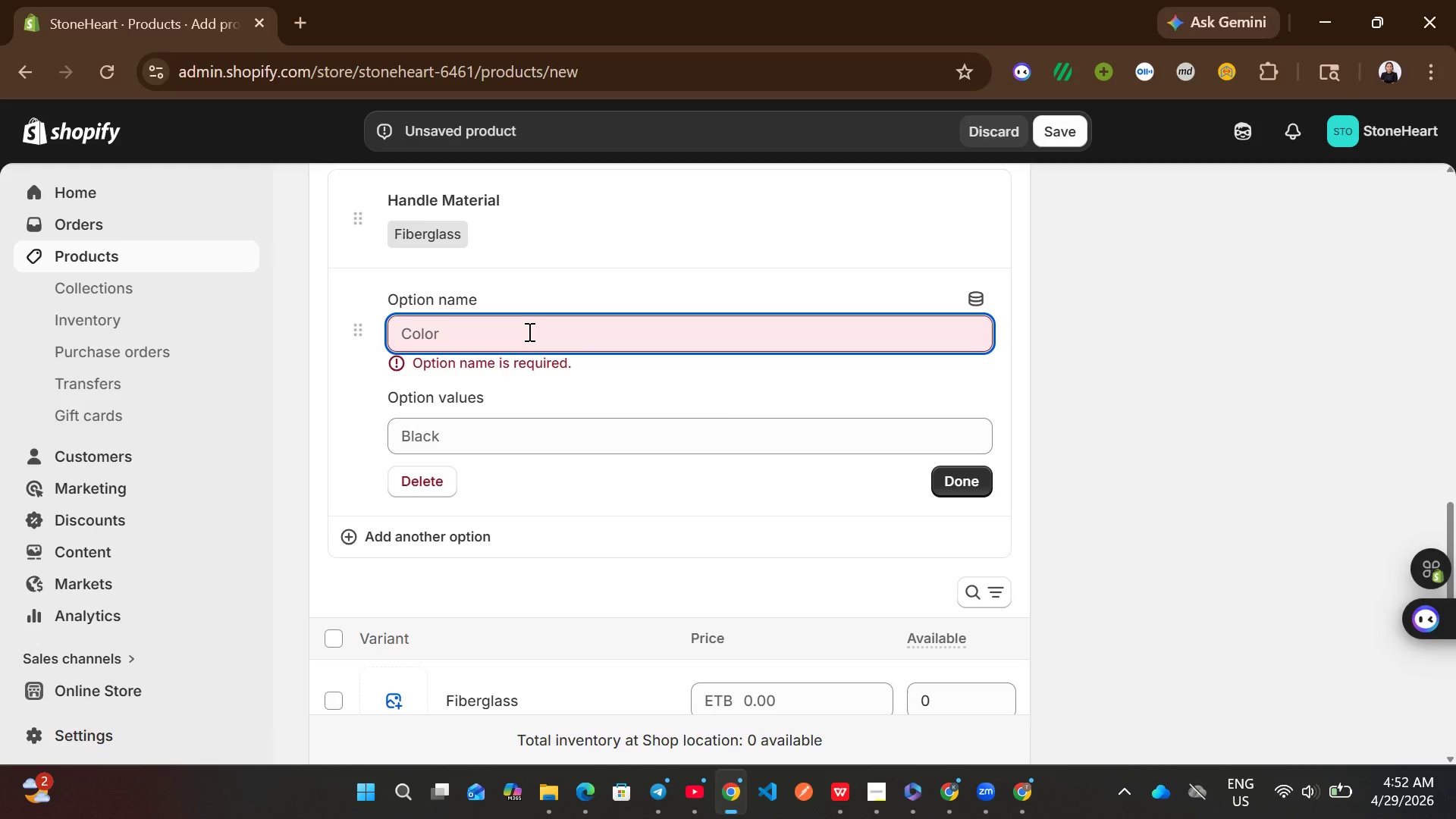 
type(Tool Sie)
 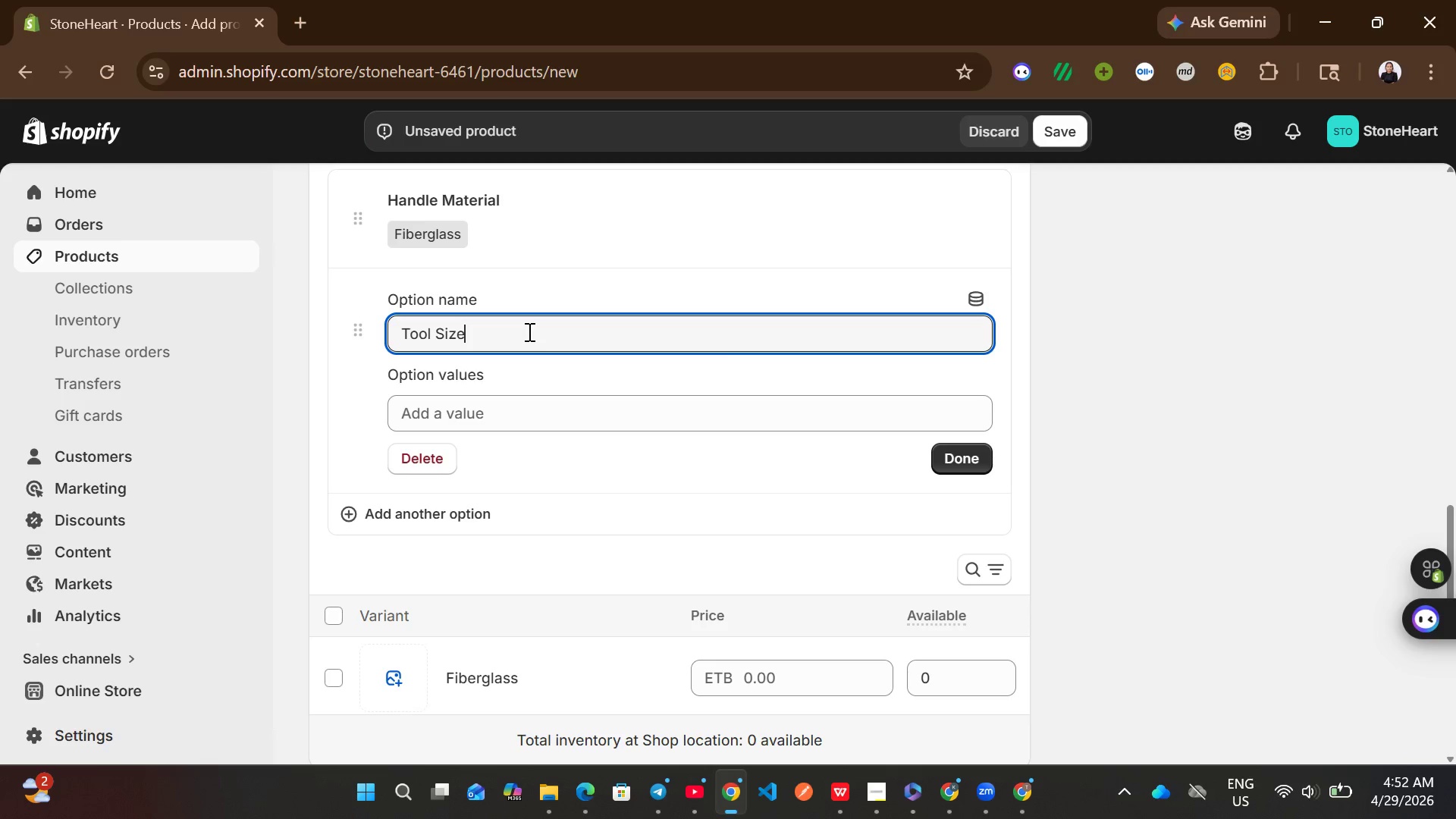 
 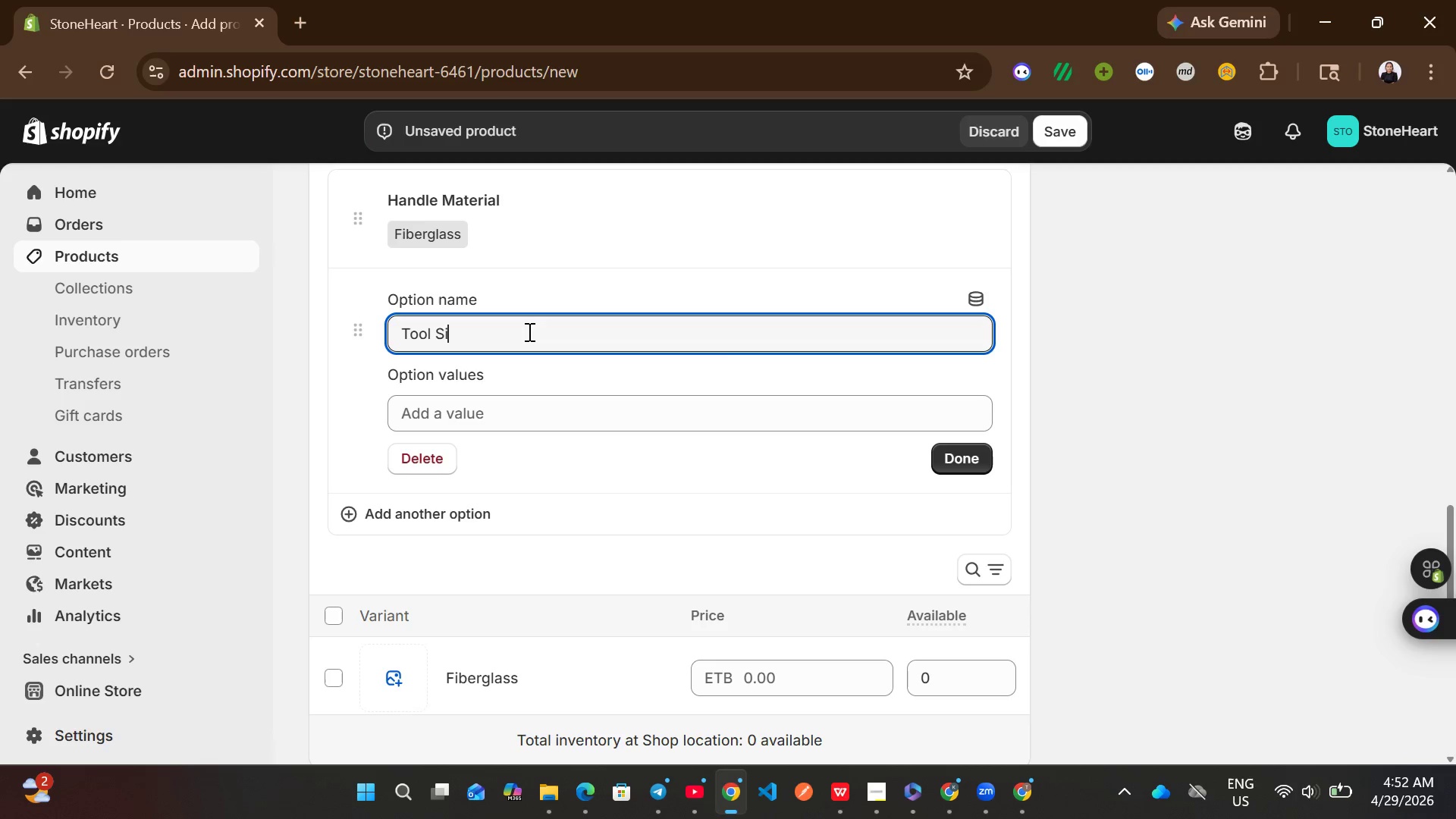 
hold_key(key=Z, duration=0.31)
 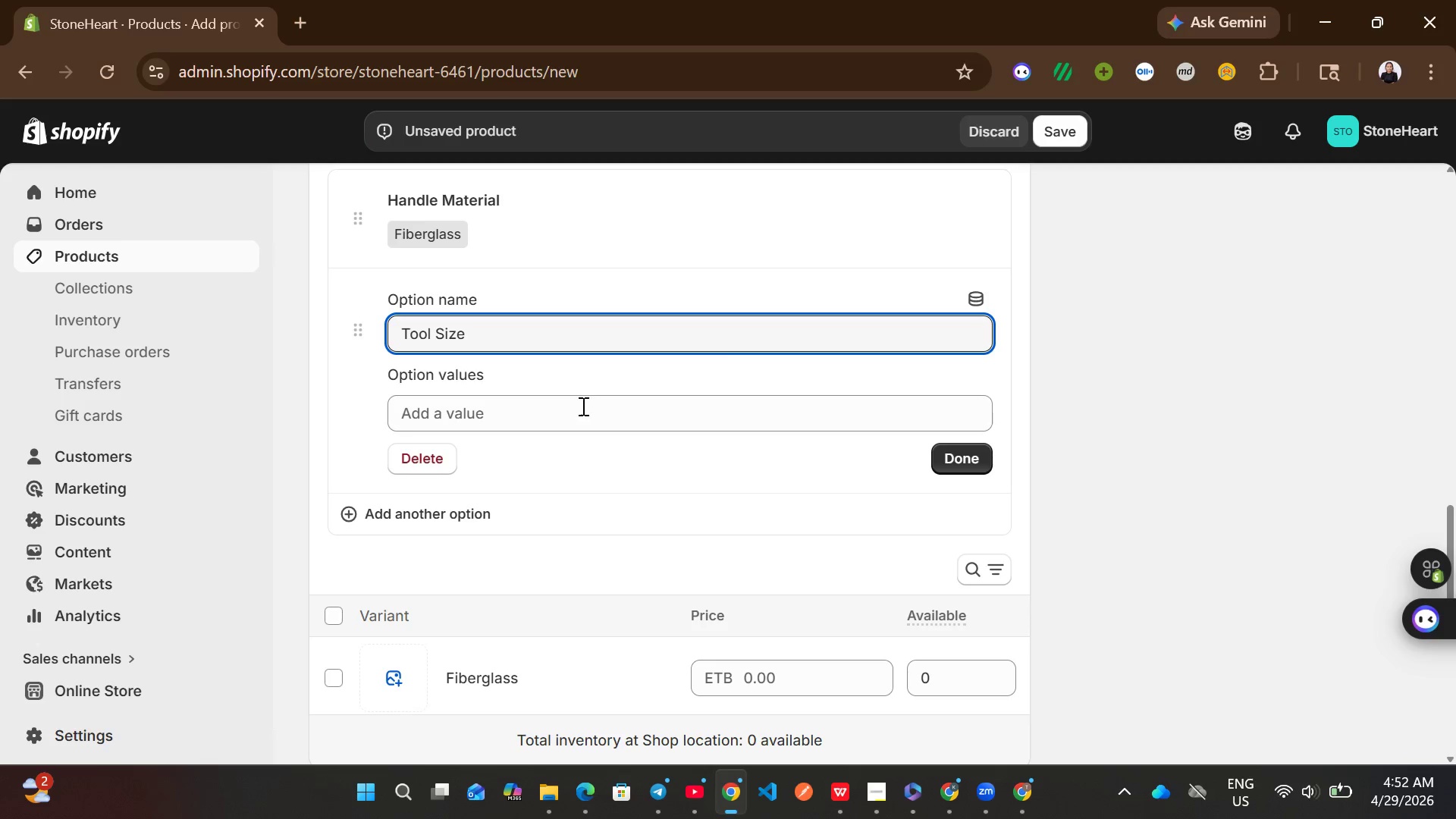 
left_click([584, 410])
 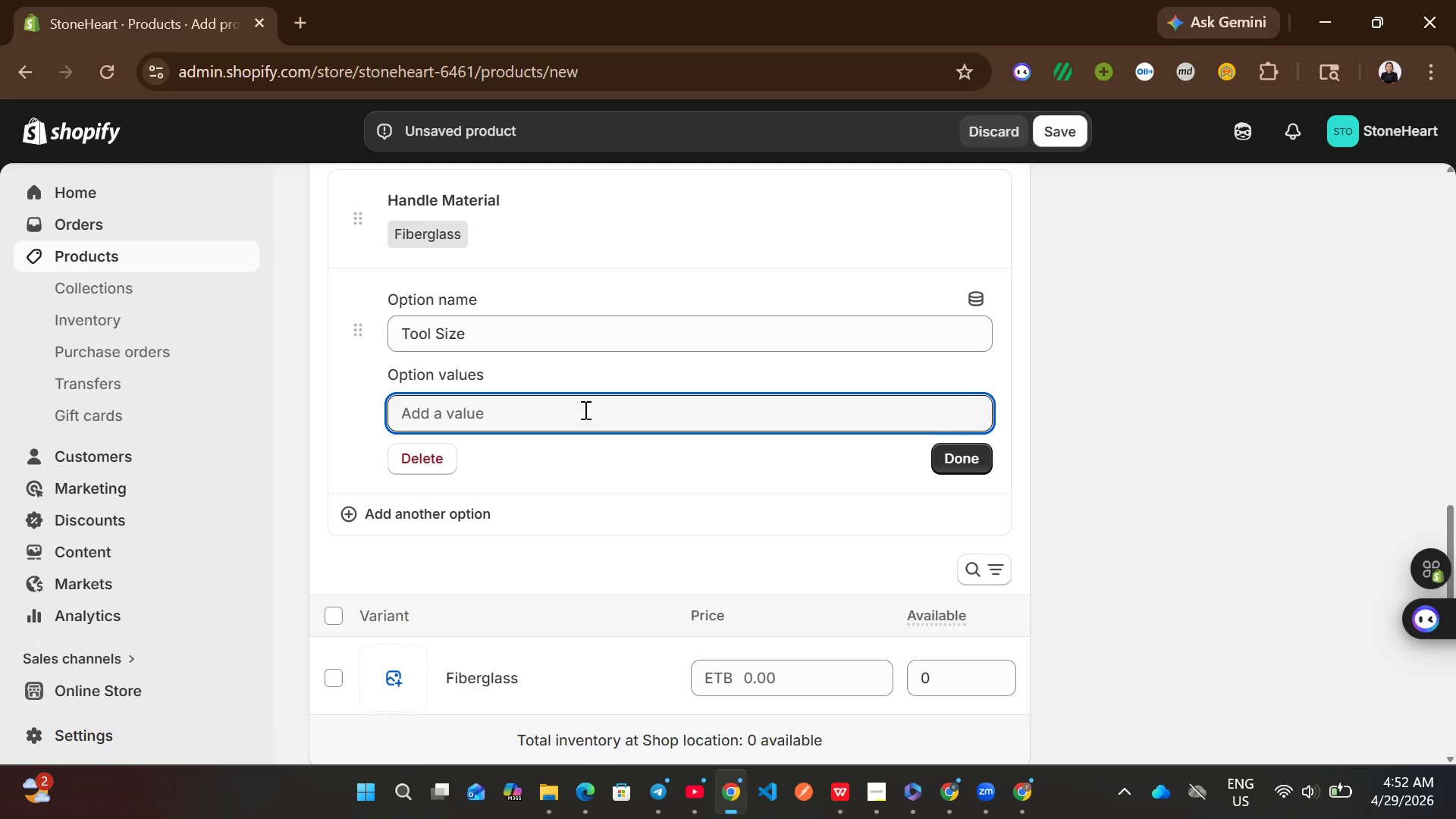 
type(12-inch)
 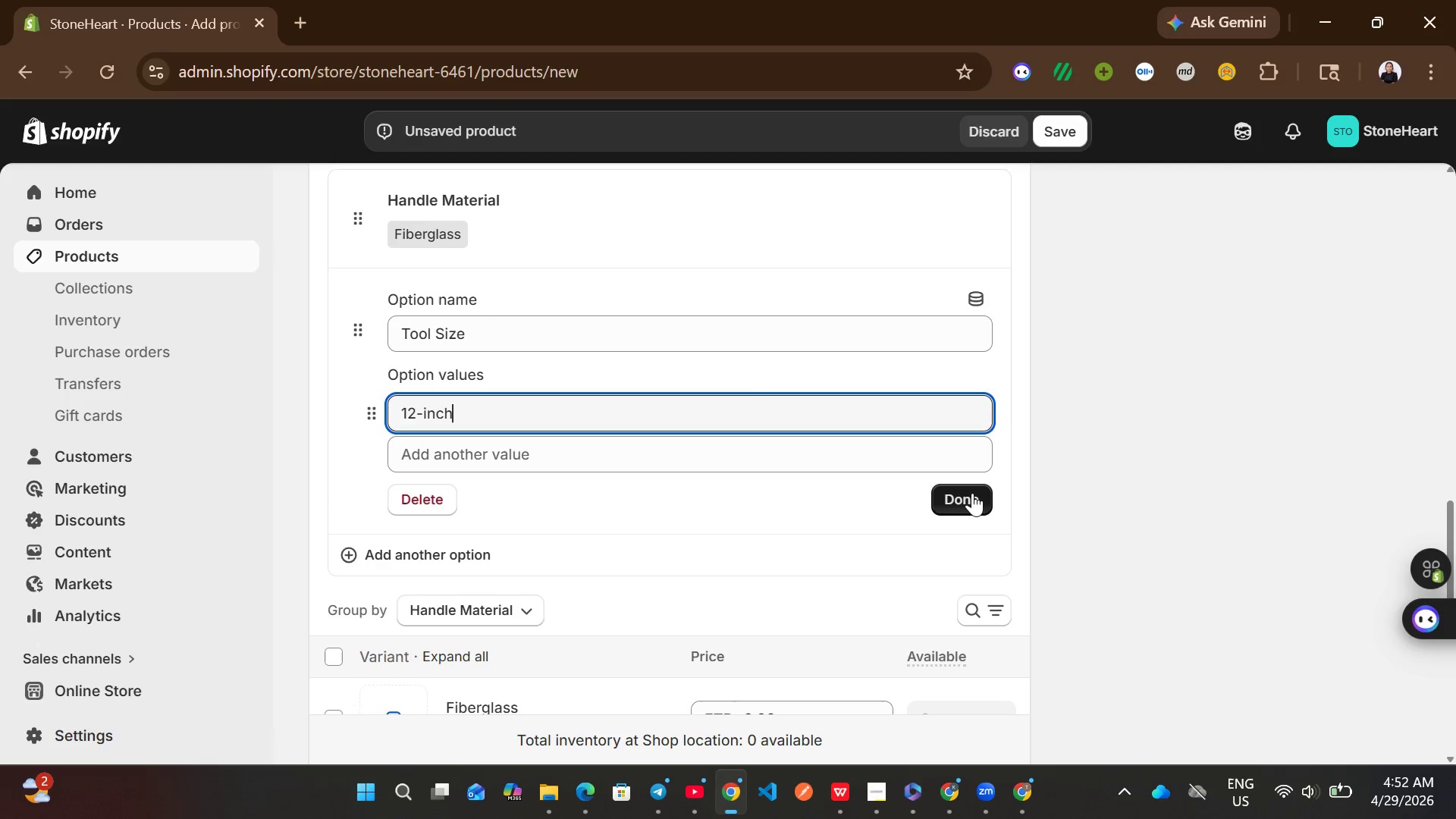 
left_click([959, 492])
 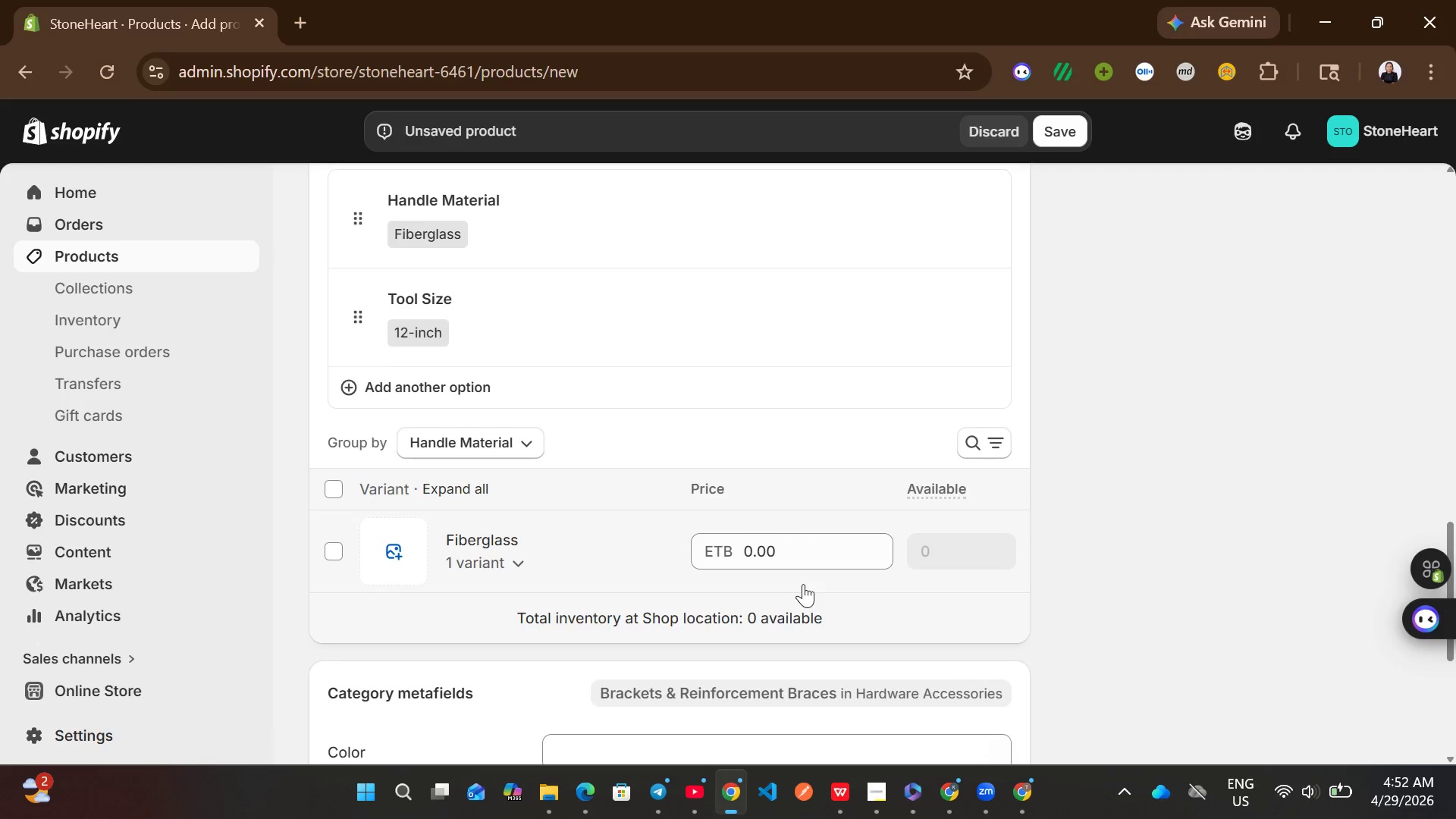 
left_click([810, 538])
 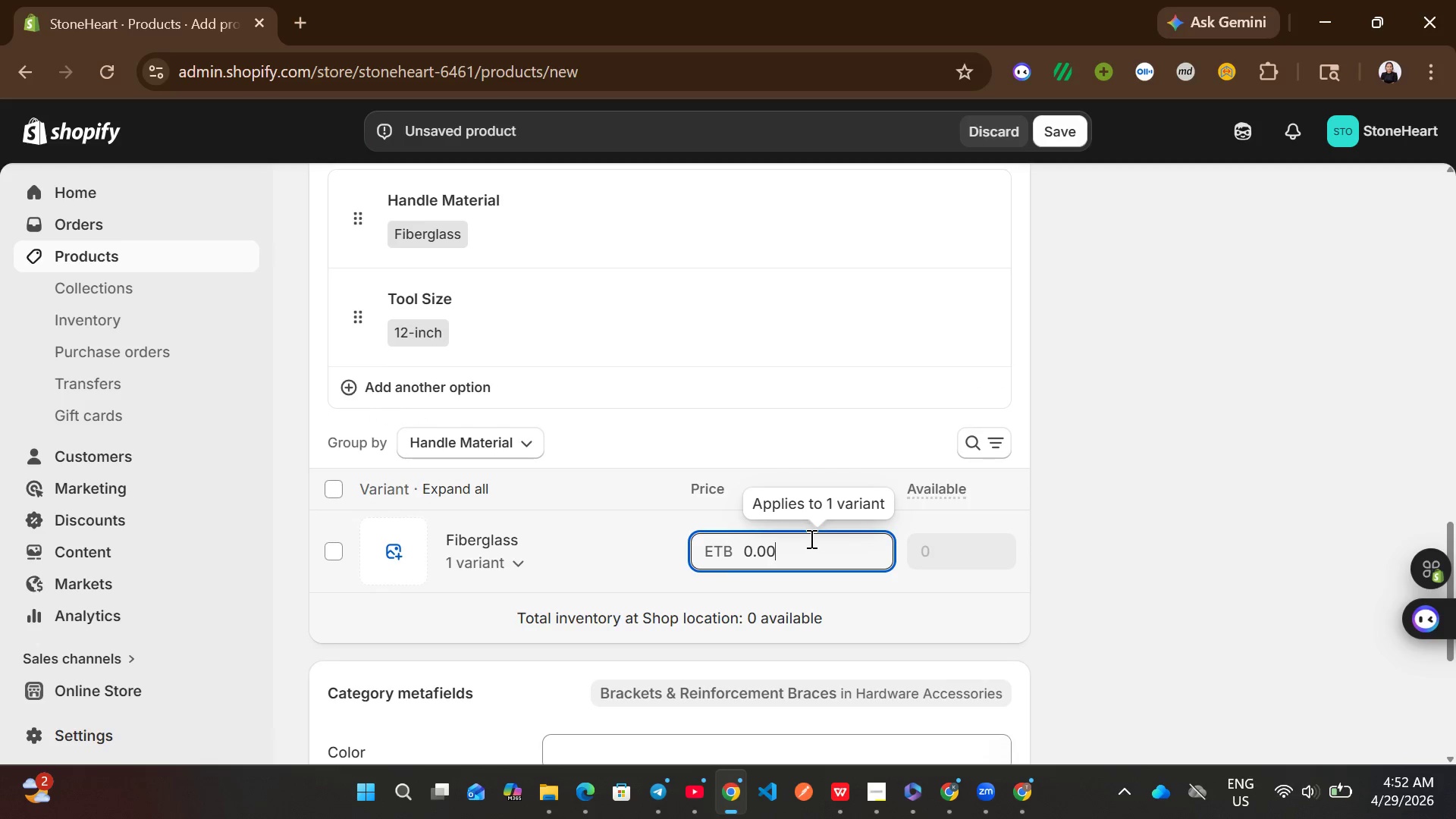 
key(Control+A)
 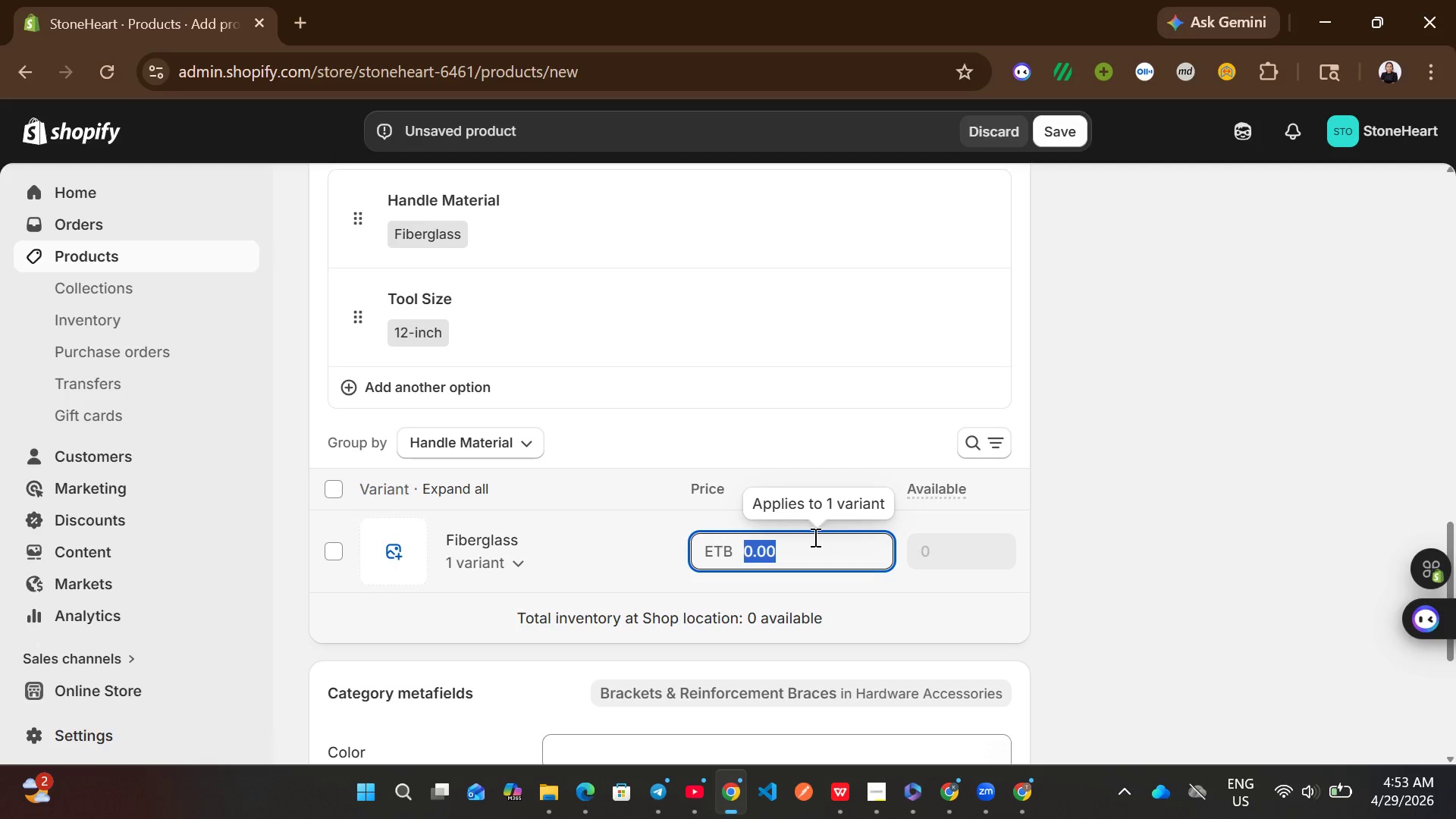 
wait(35.7)
 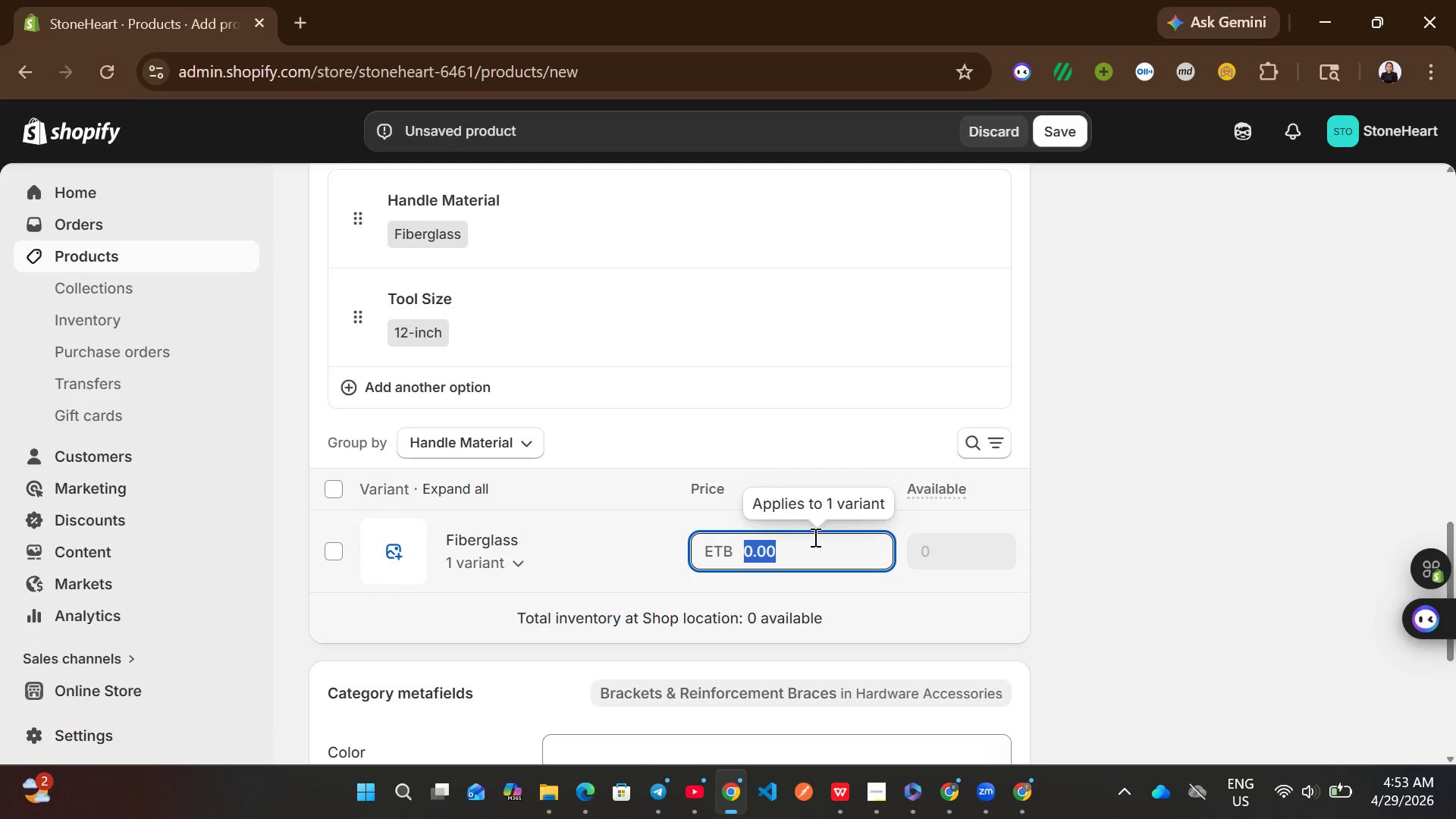 
hold_key(key=Space, duration=0.53)
 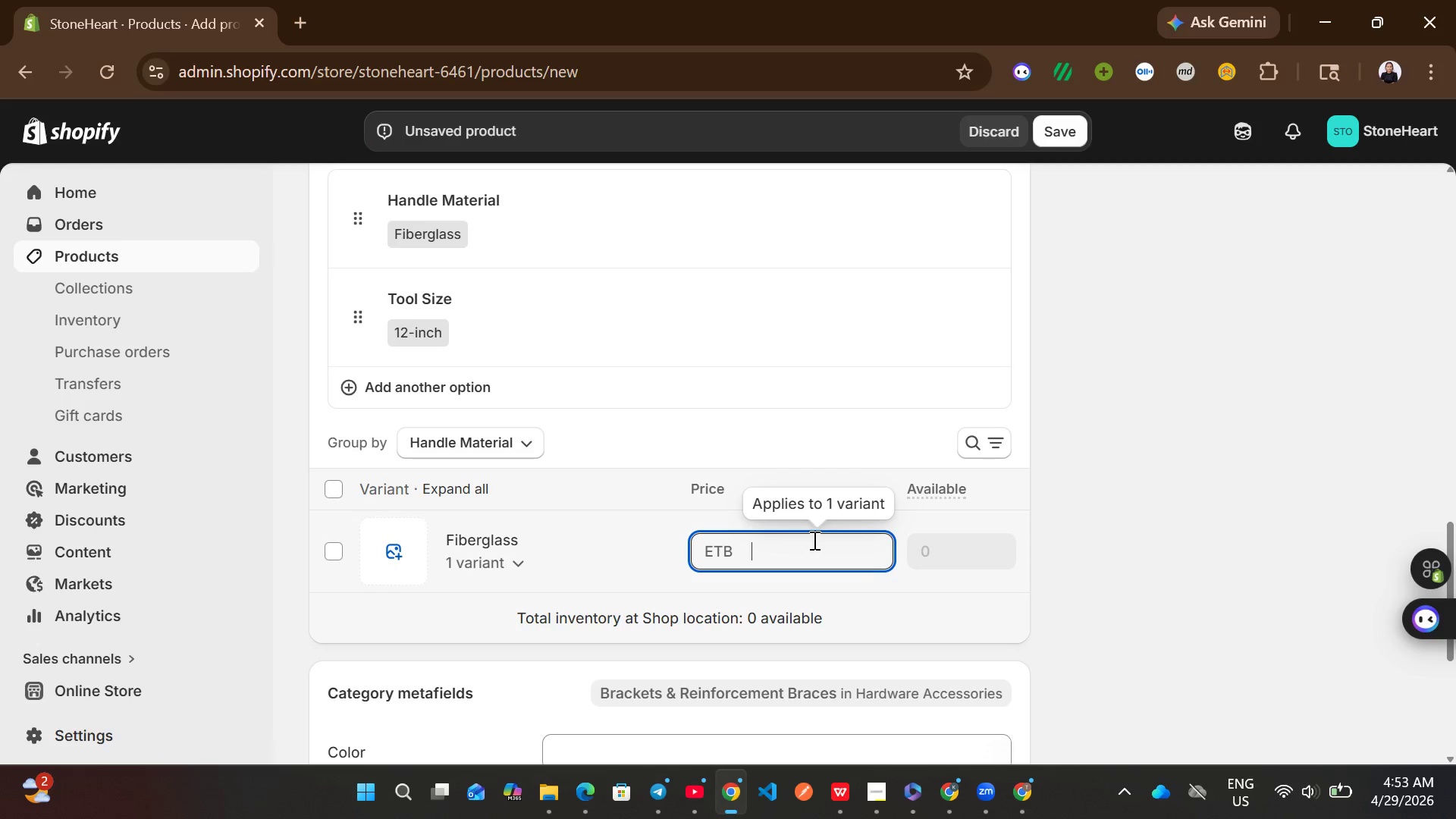 
key(Backspace)
 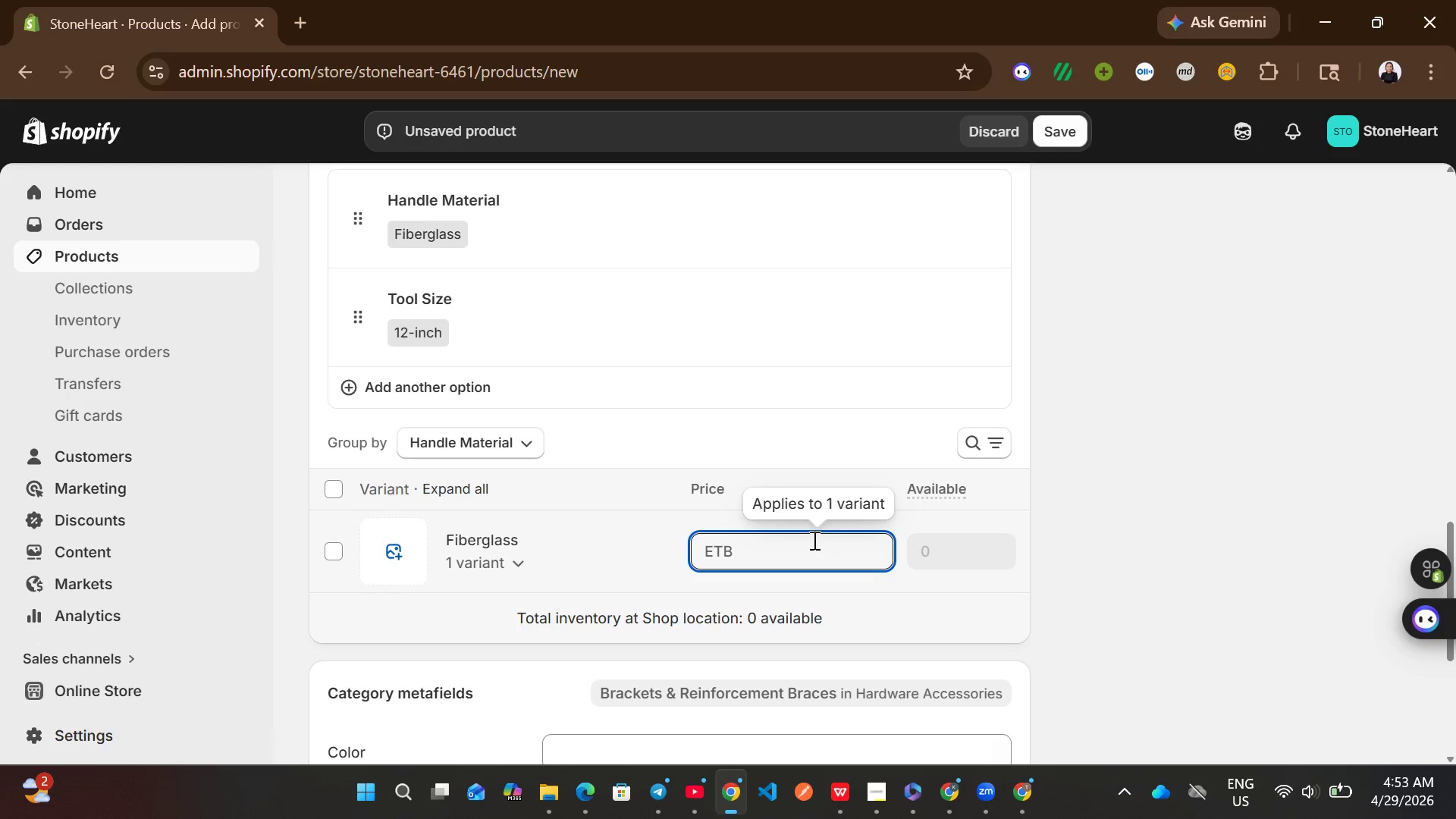 
wait(13.11)
 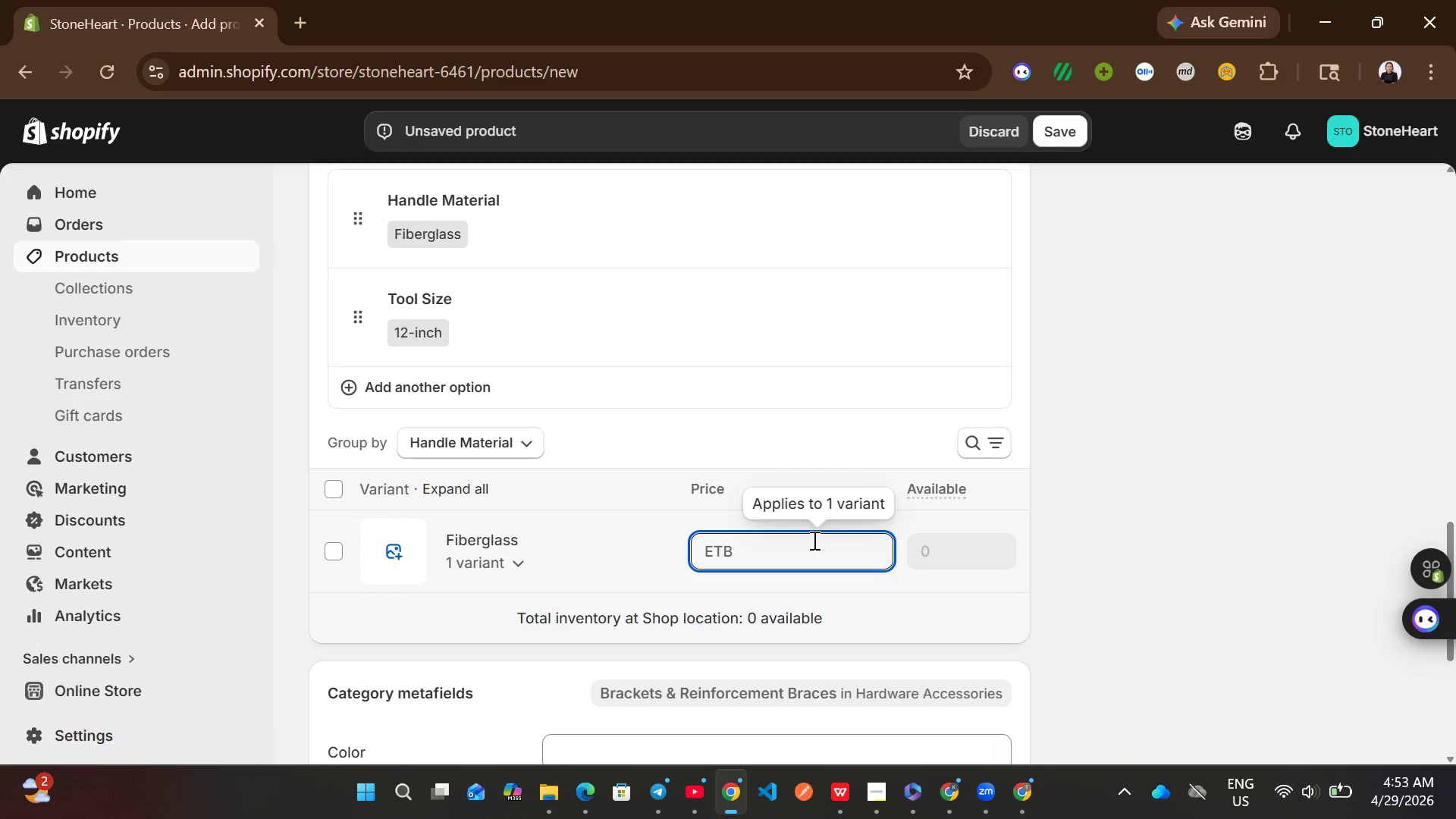 
type(35.)
 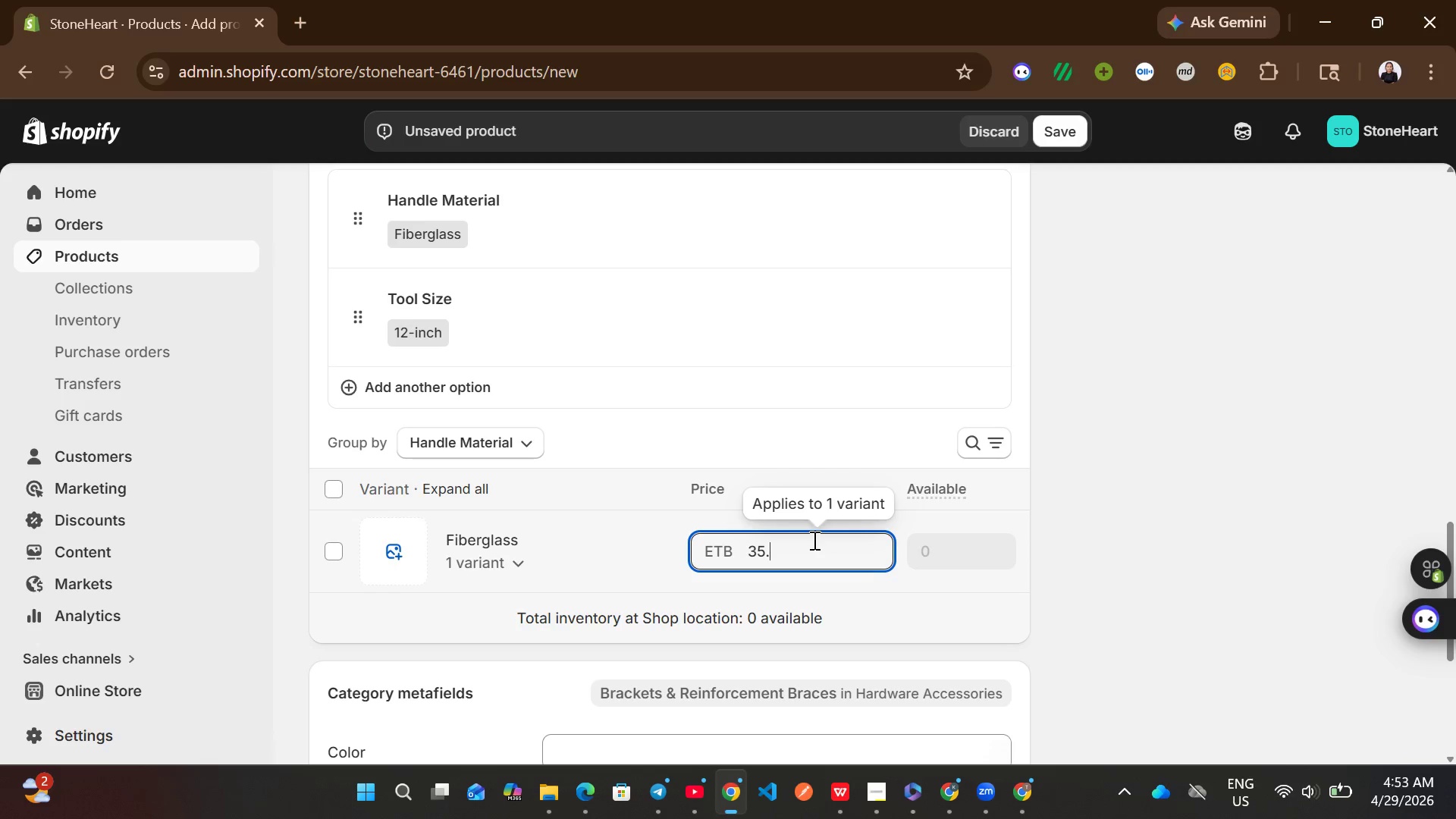 
type(89)
 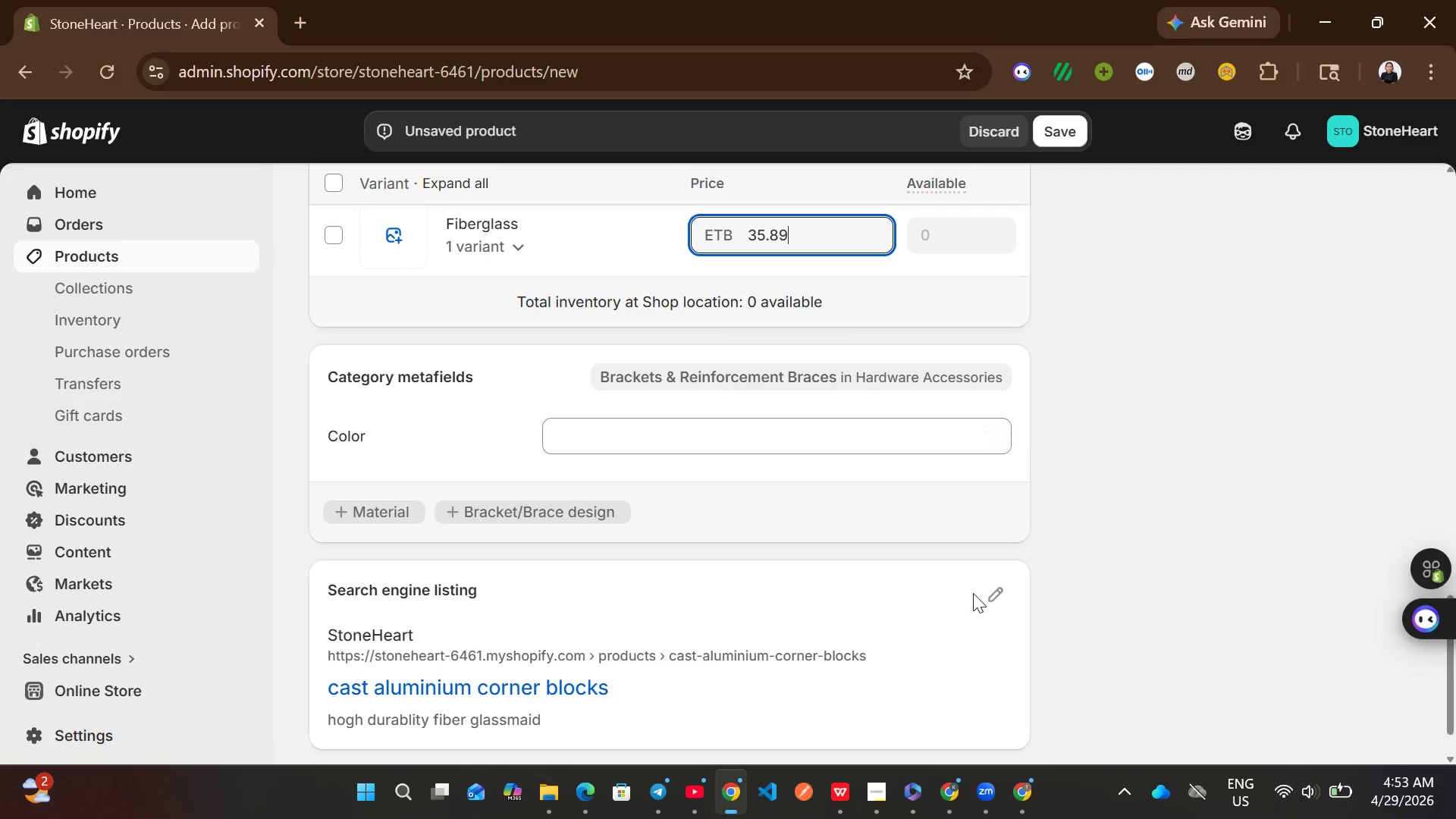 
wait(5.98)
 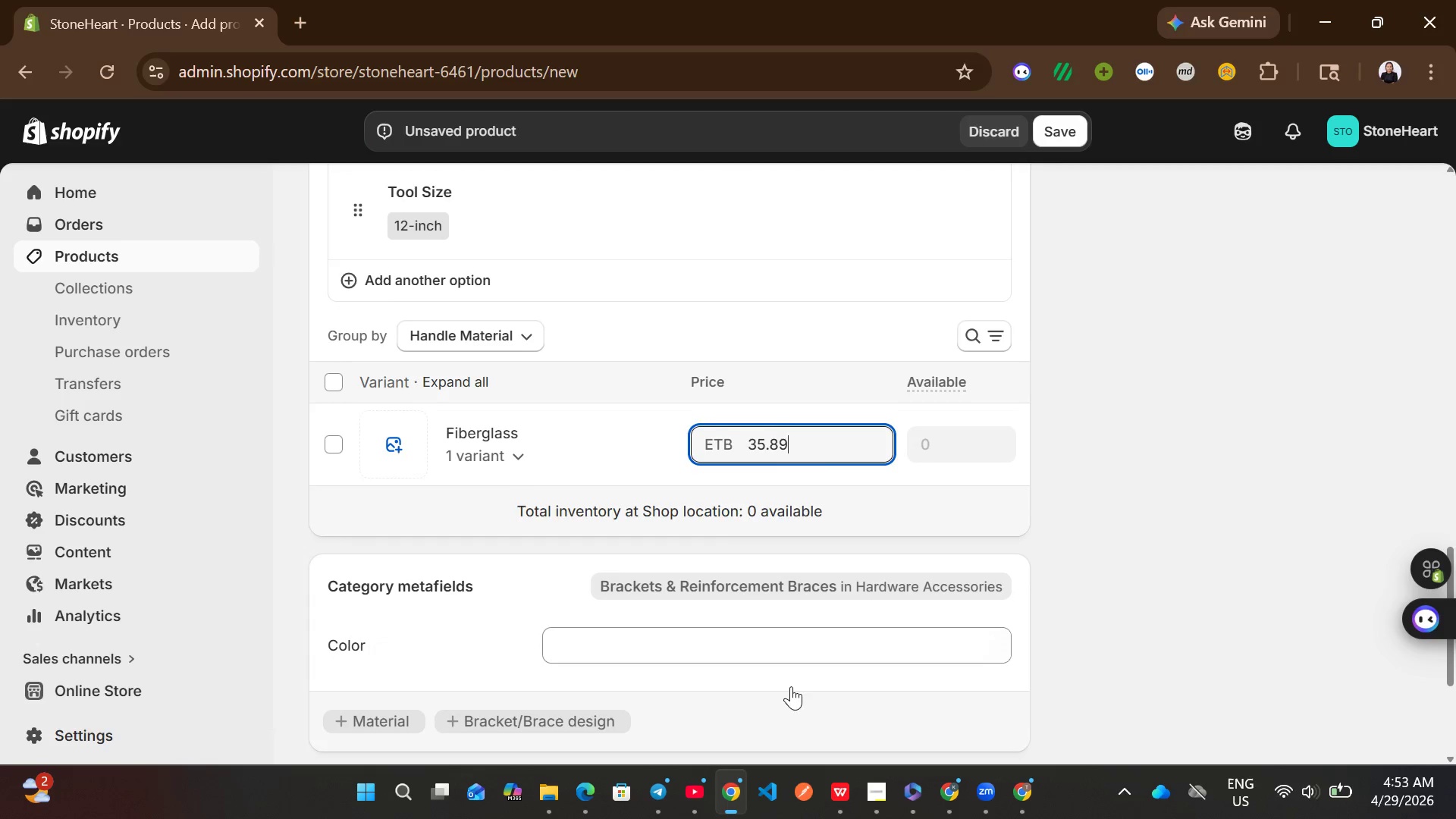 
left_click([982, 588])
 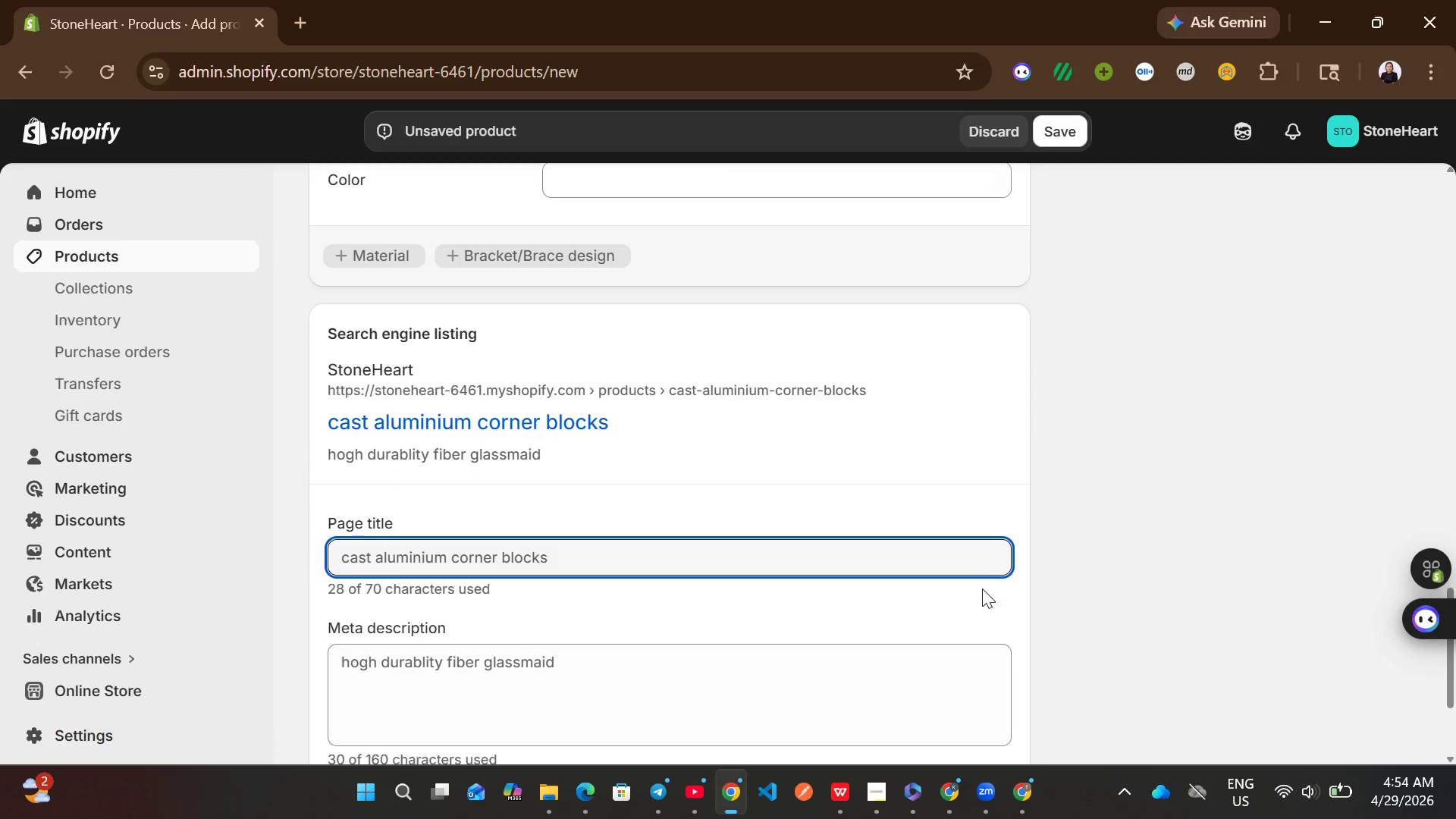 
left_click([754, 581])
 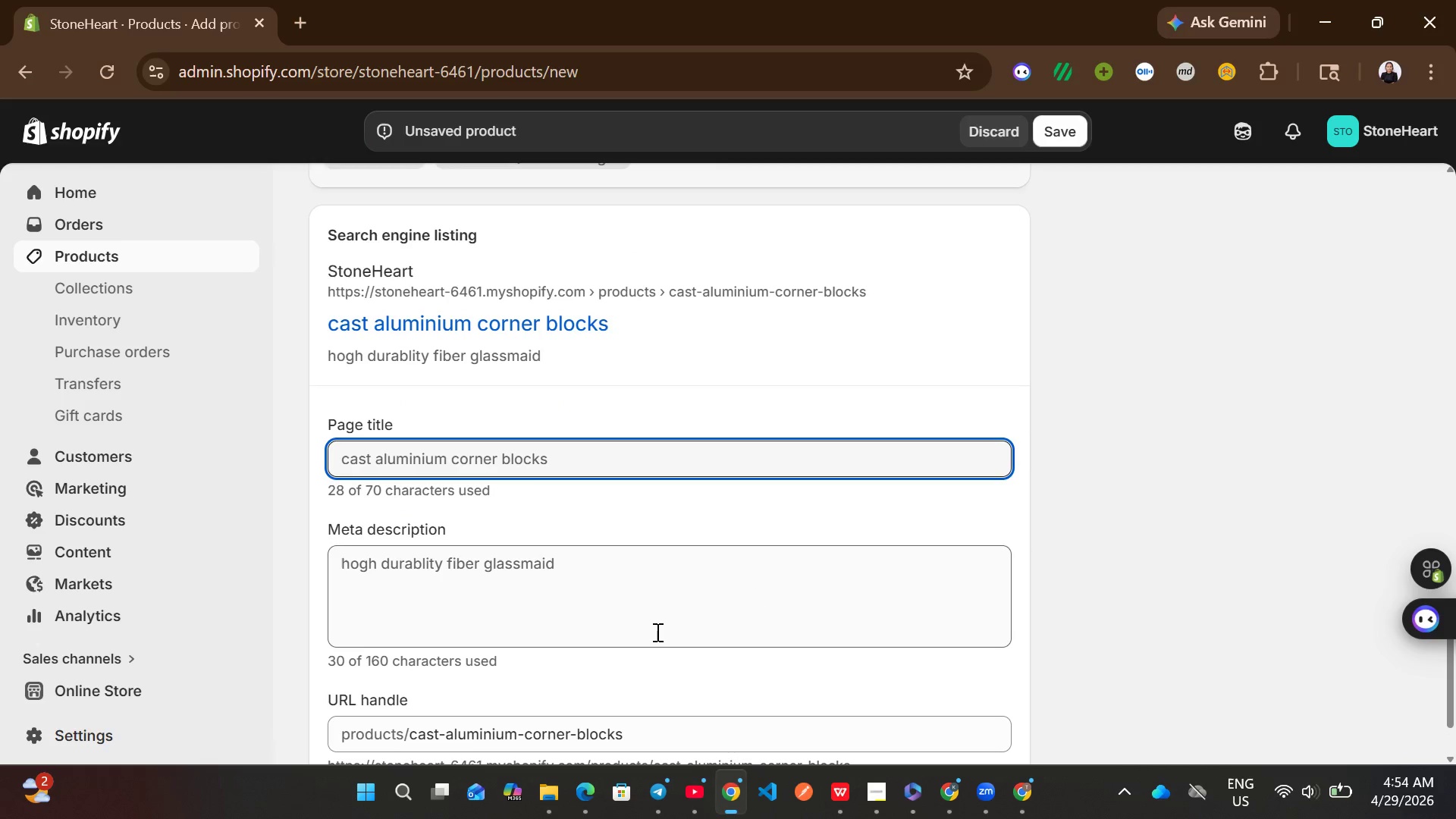 
left_click([648, 635])
 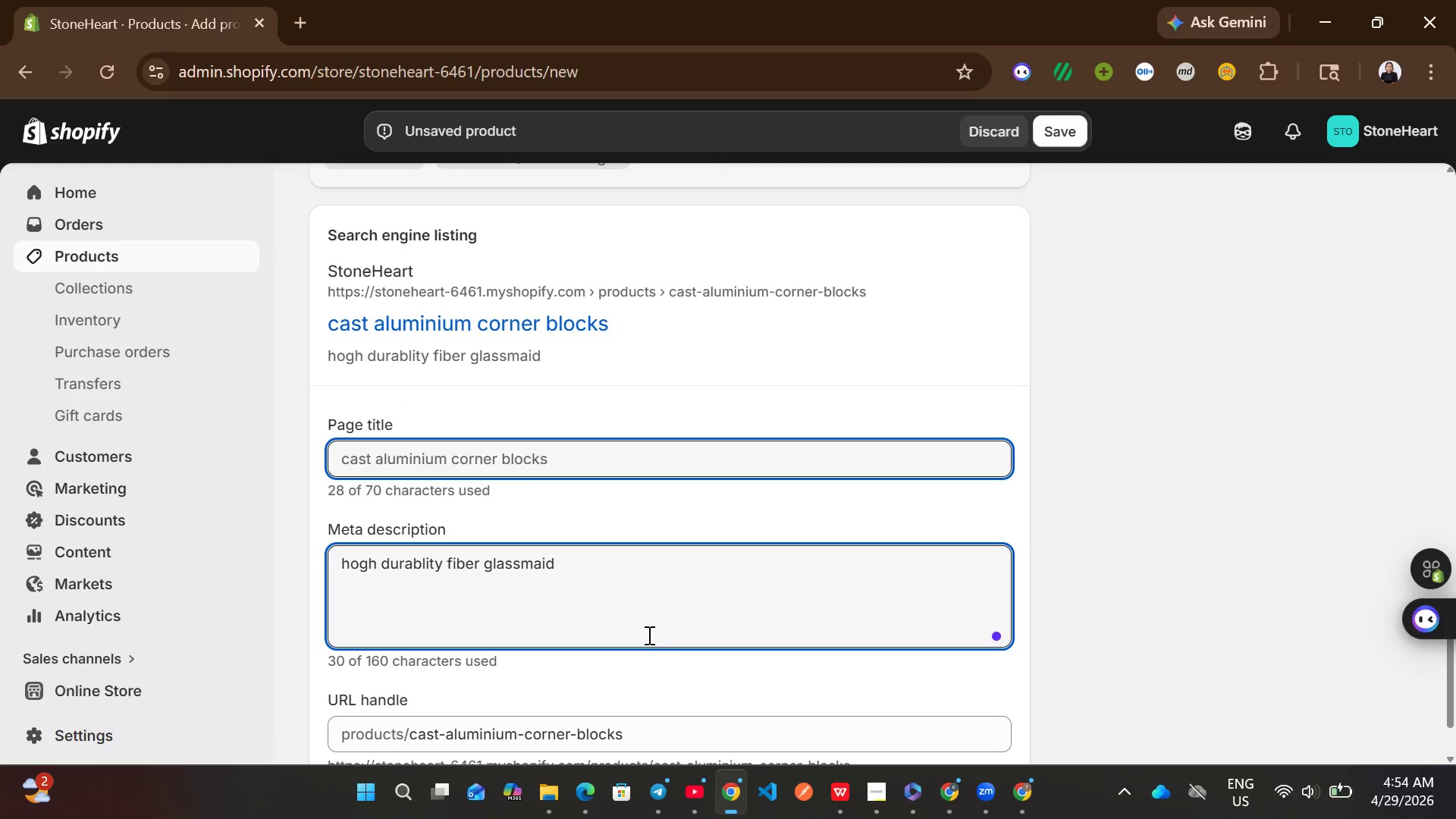 
key(Control+A)
 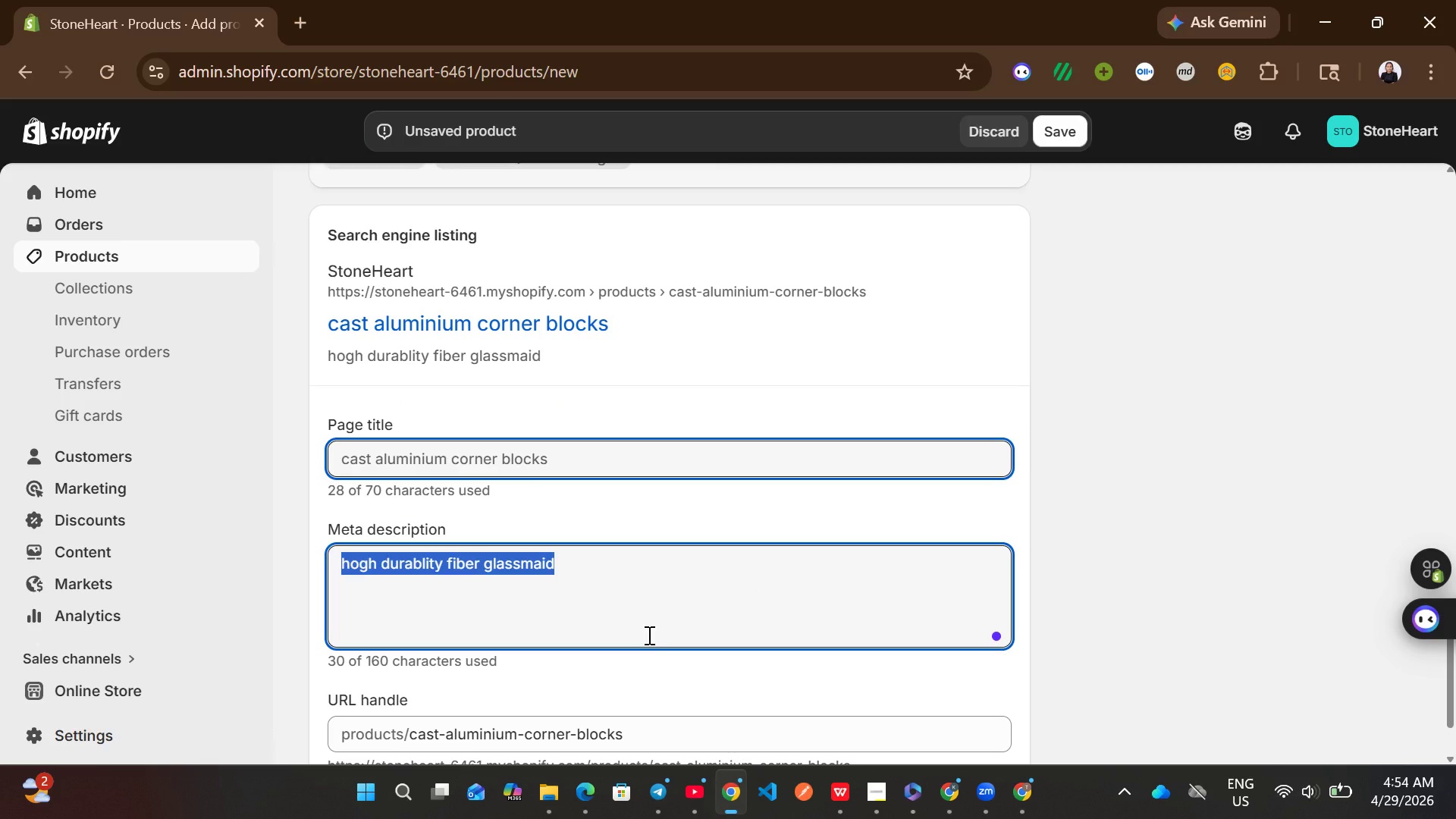 
wait(8.22)
 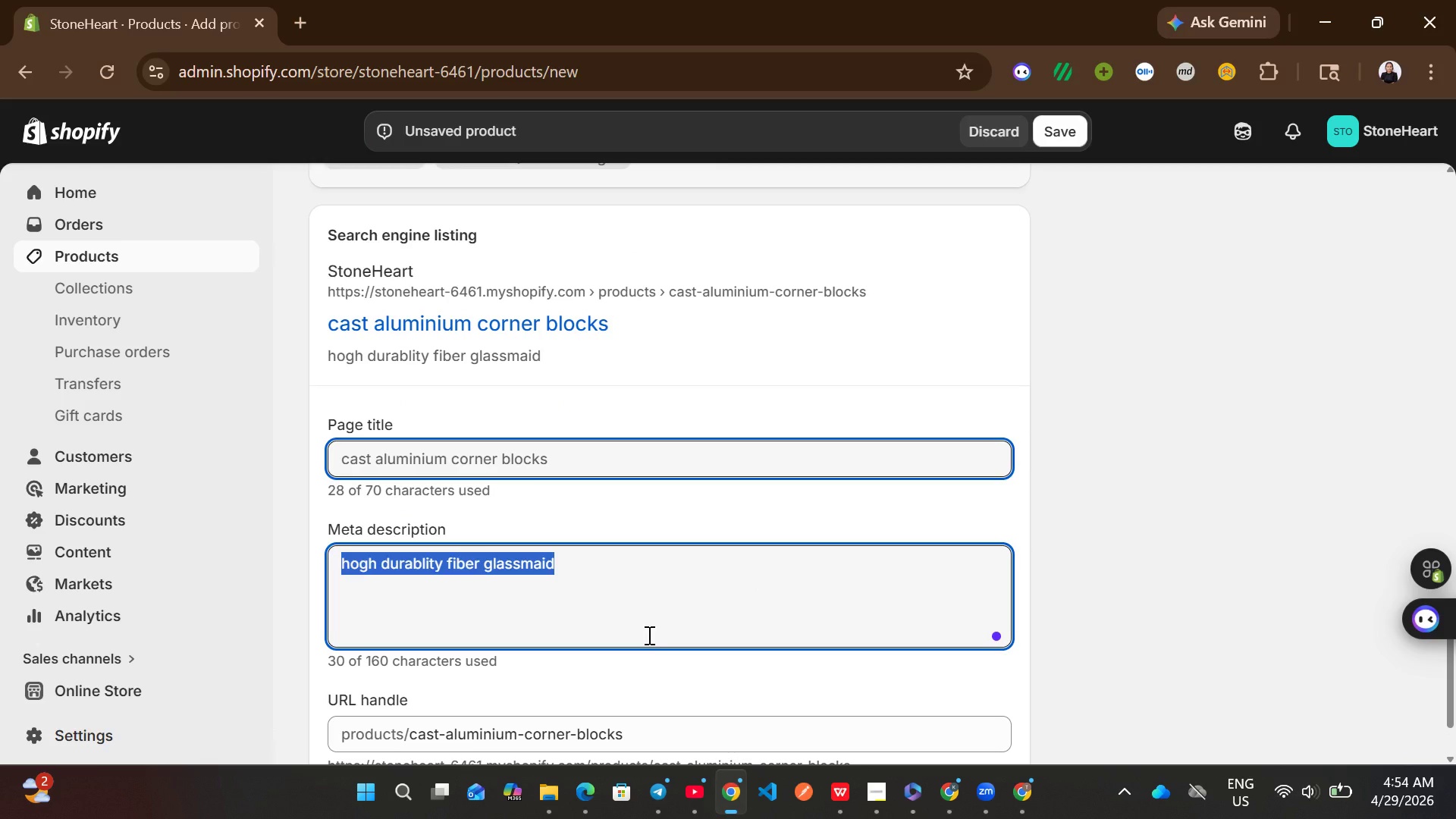 
type(shop cast aluminu)
key(Backspace)
type(ium corner block )
key(Backspace)
type(s after )
 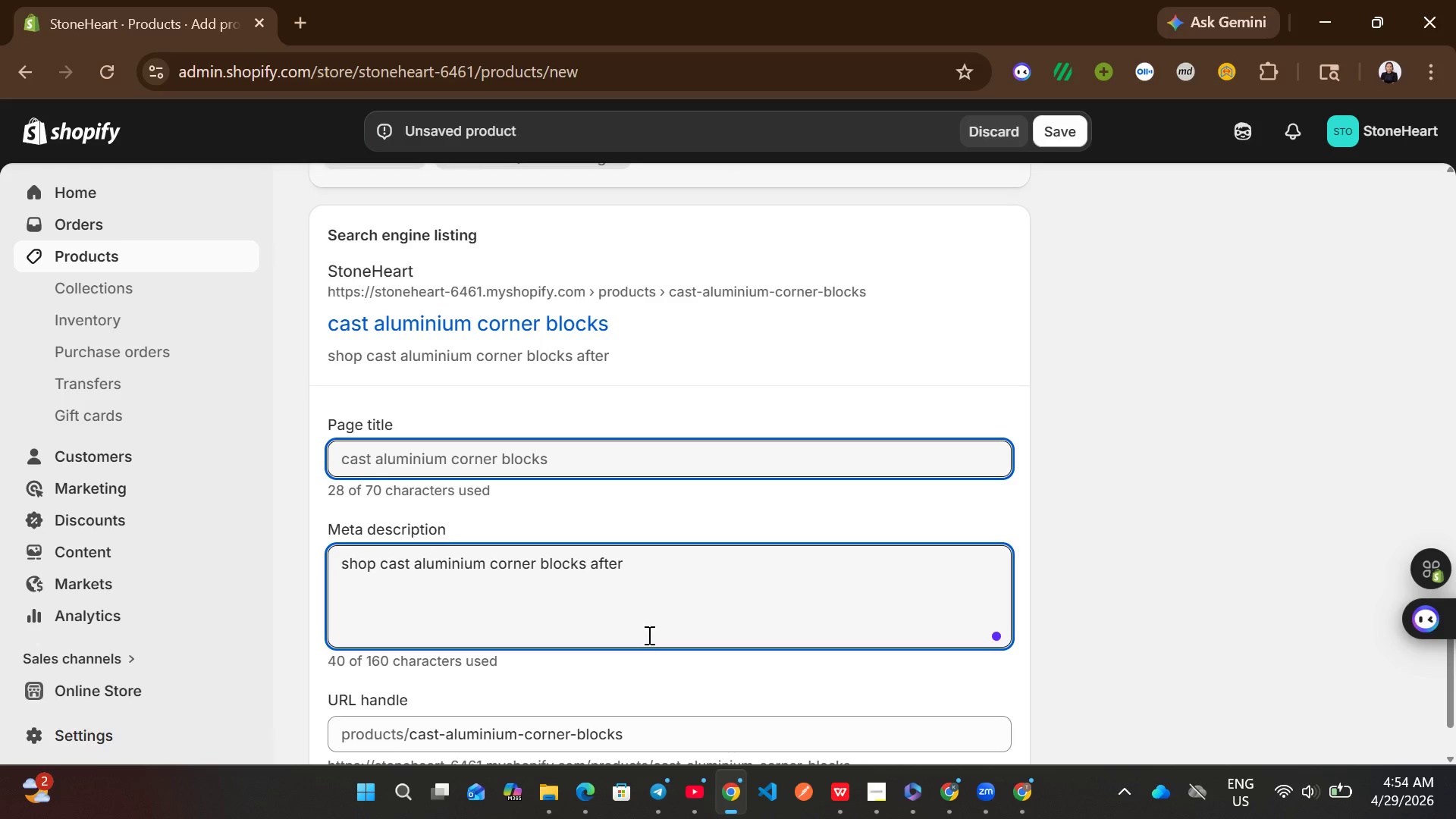 
key(Backspace)
key(Backspace)
key(Backspace)
key(Backspace)
key(Backspace)
key(Backspace)
key(Backspace)
type(w)
key(Backspace)
type( with fiber )
 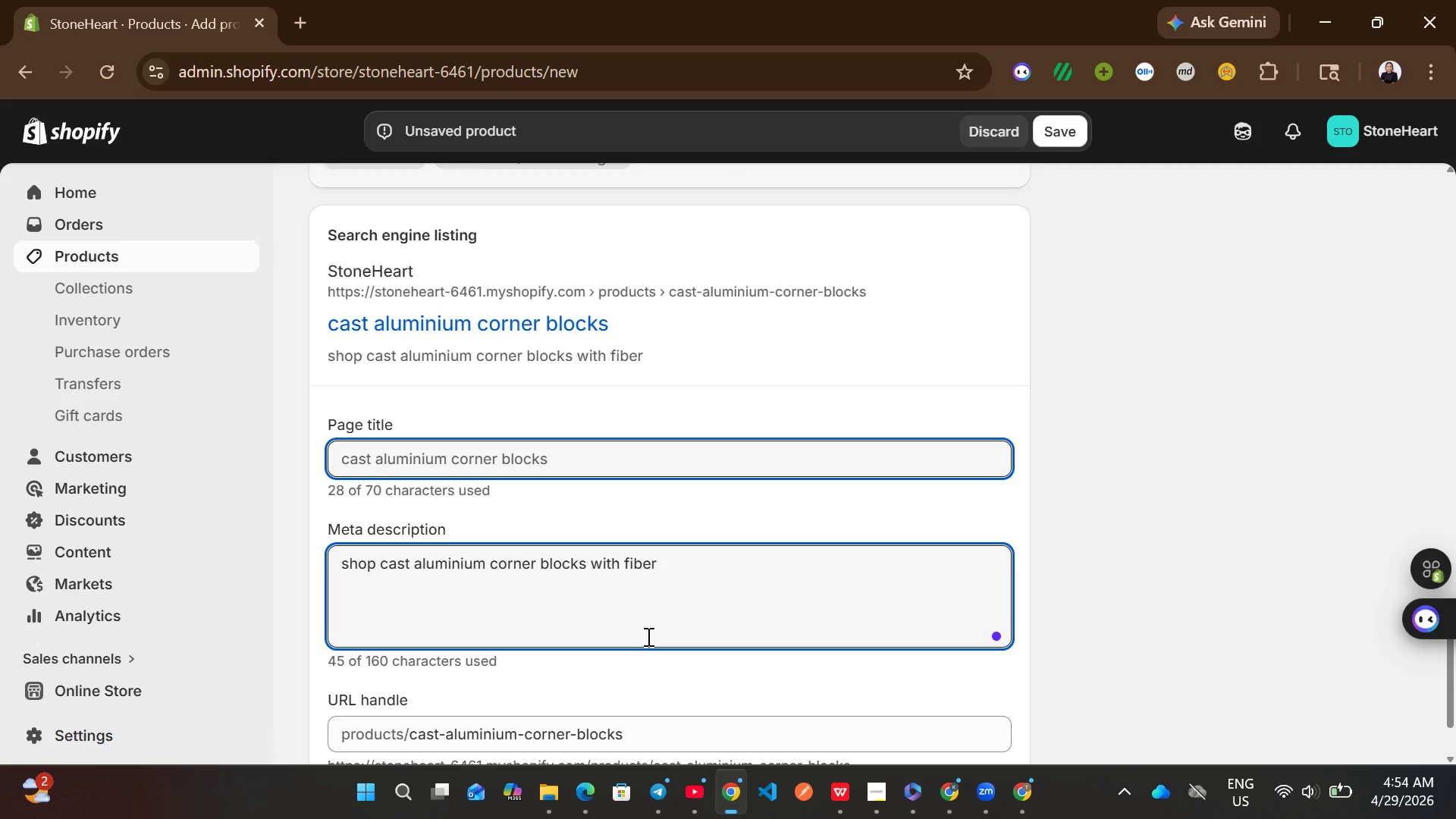 
wait(15.58)
 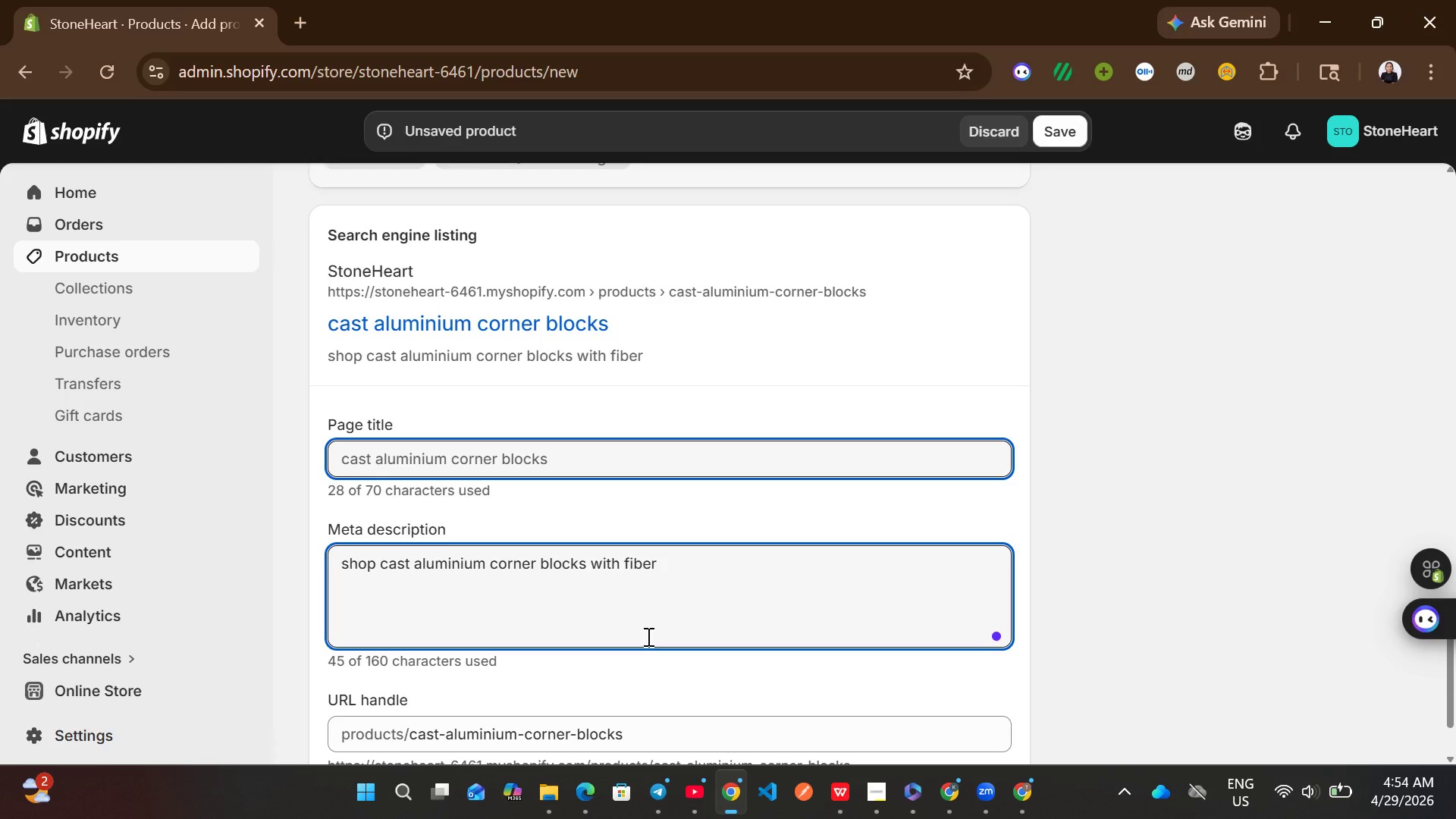 
left_click([1041, 133])
 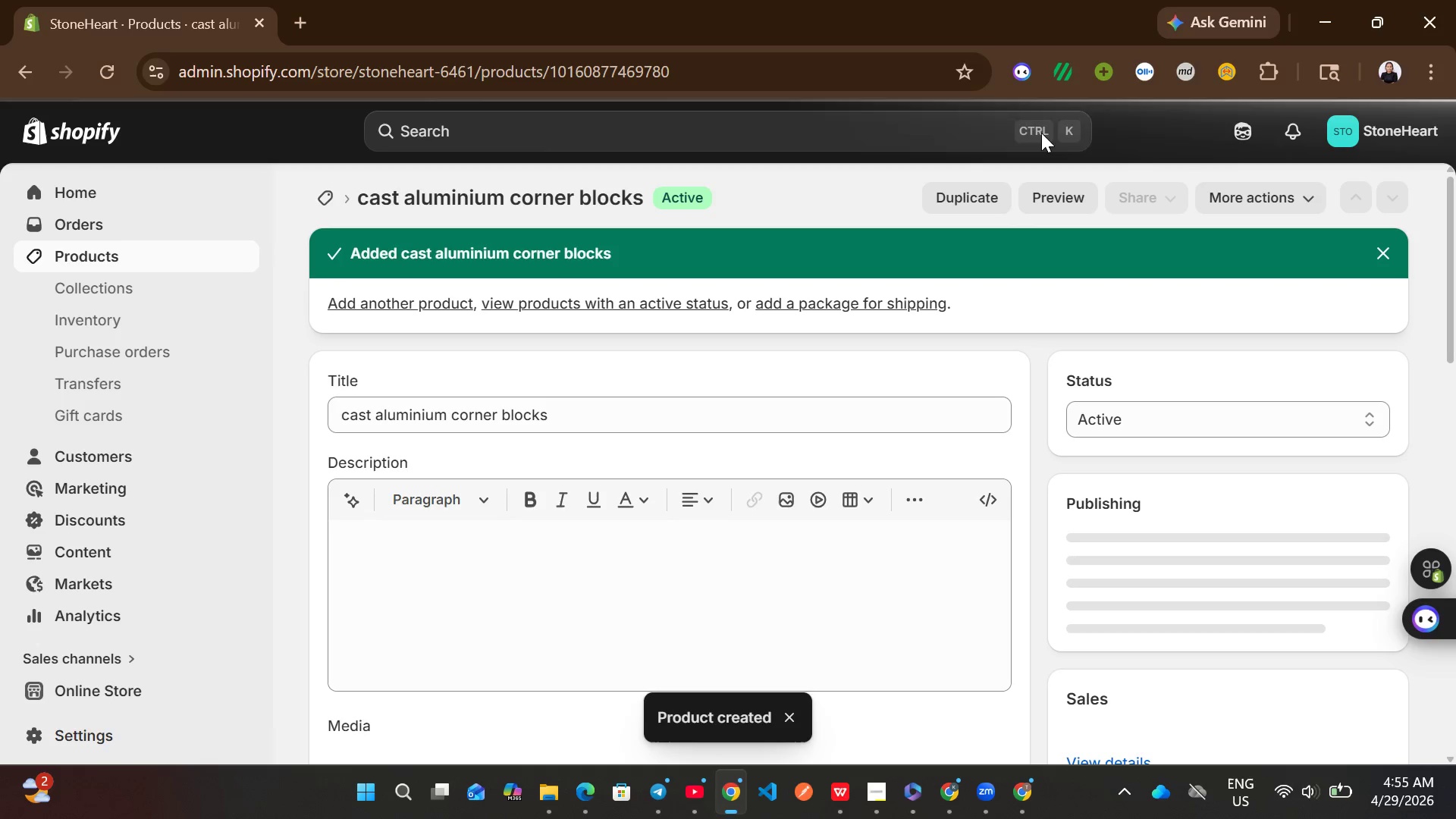 
wait(7.88)
 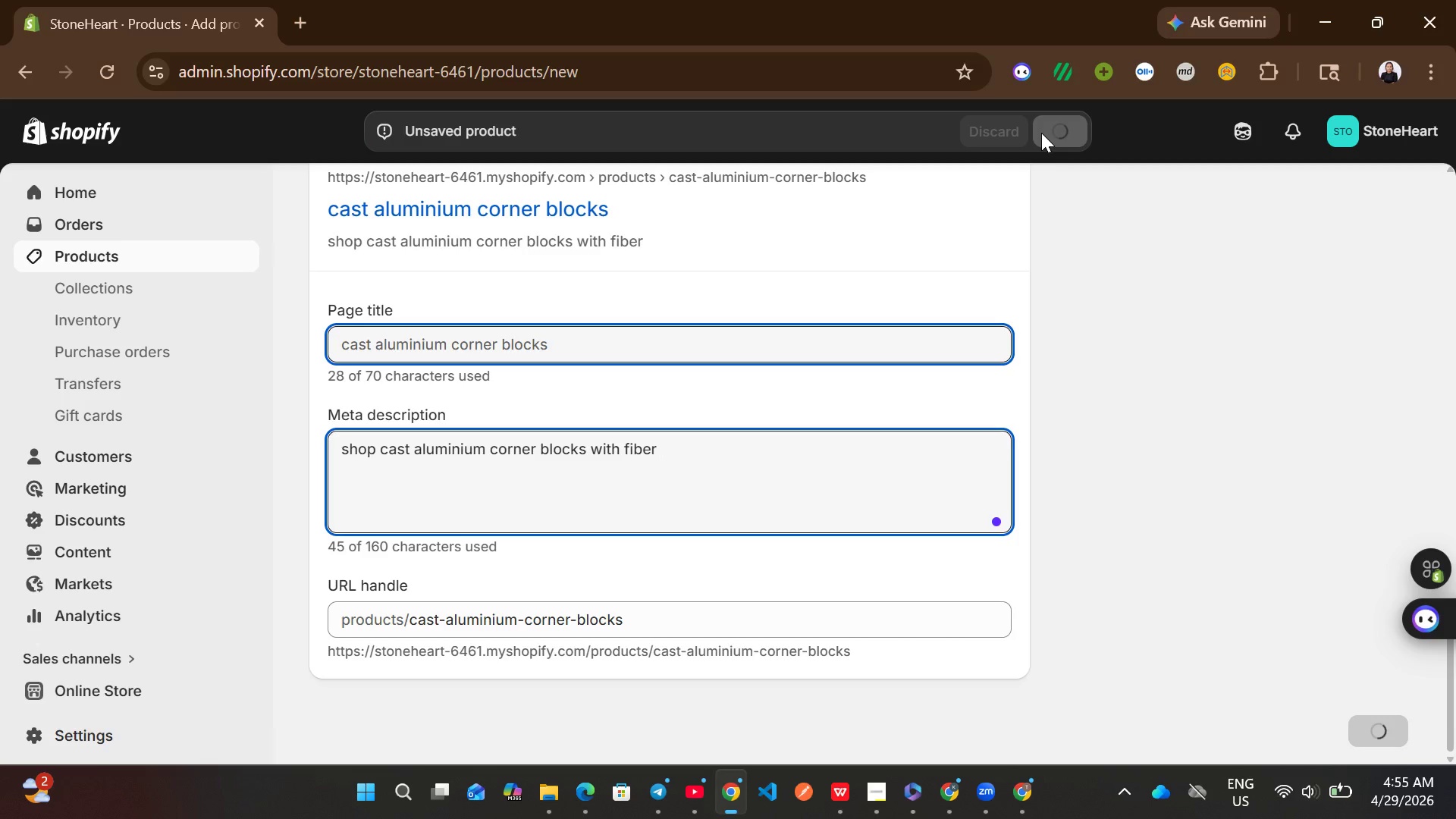 
left_click([183, 251])
 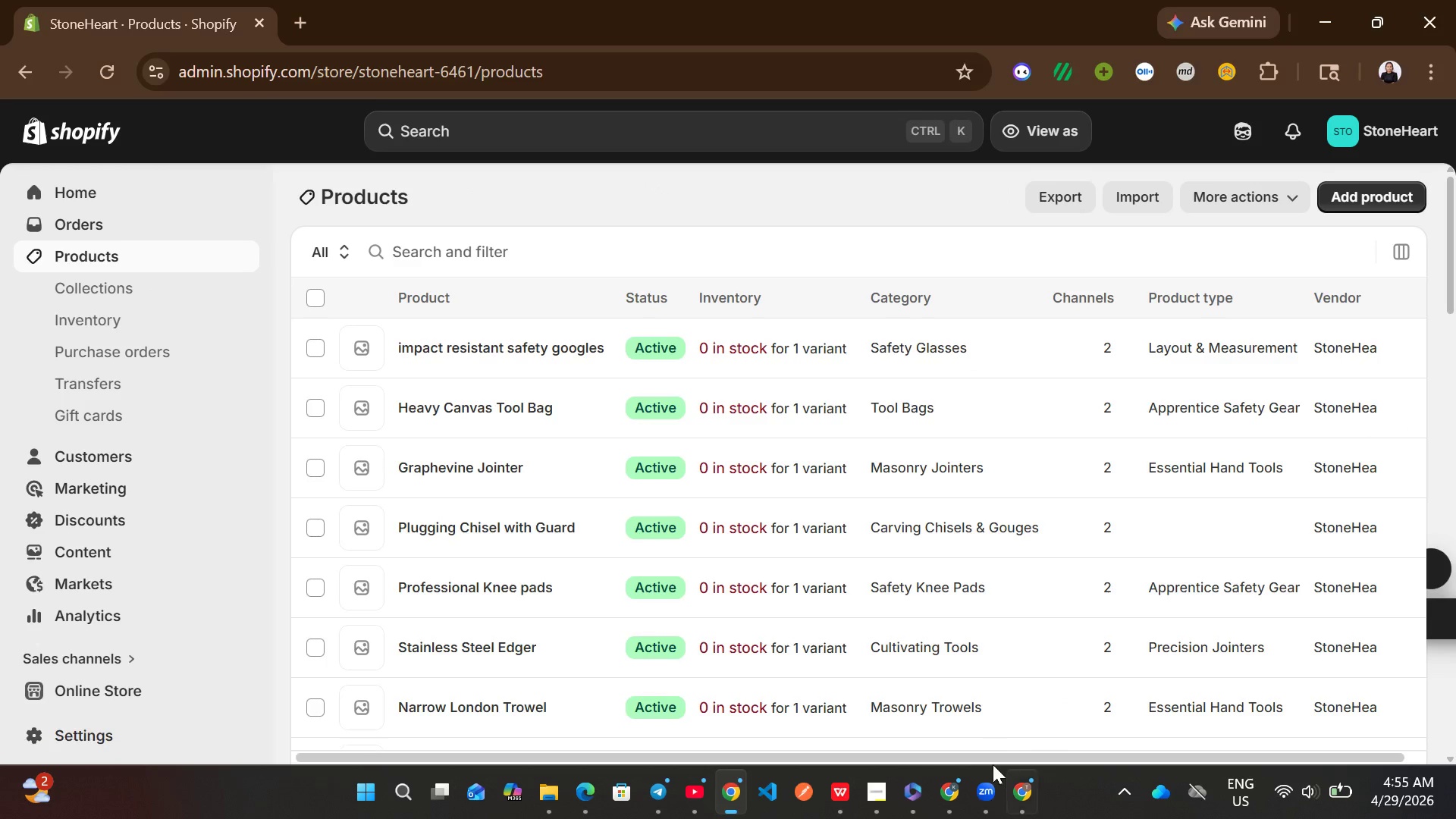 
left_click([881, 793])